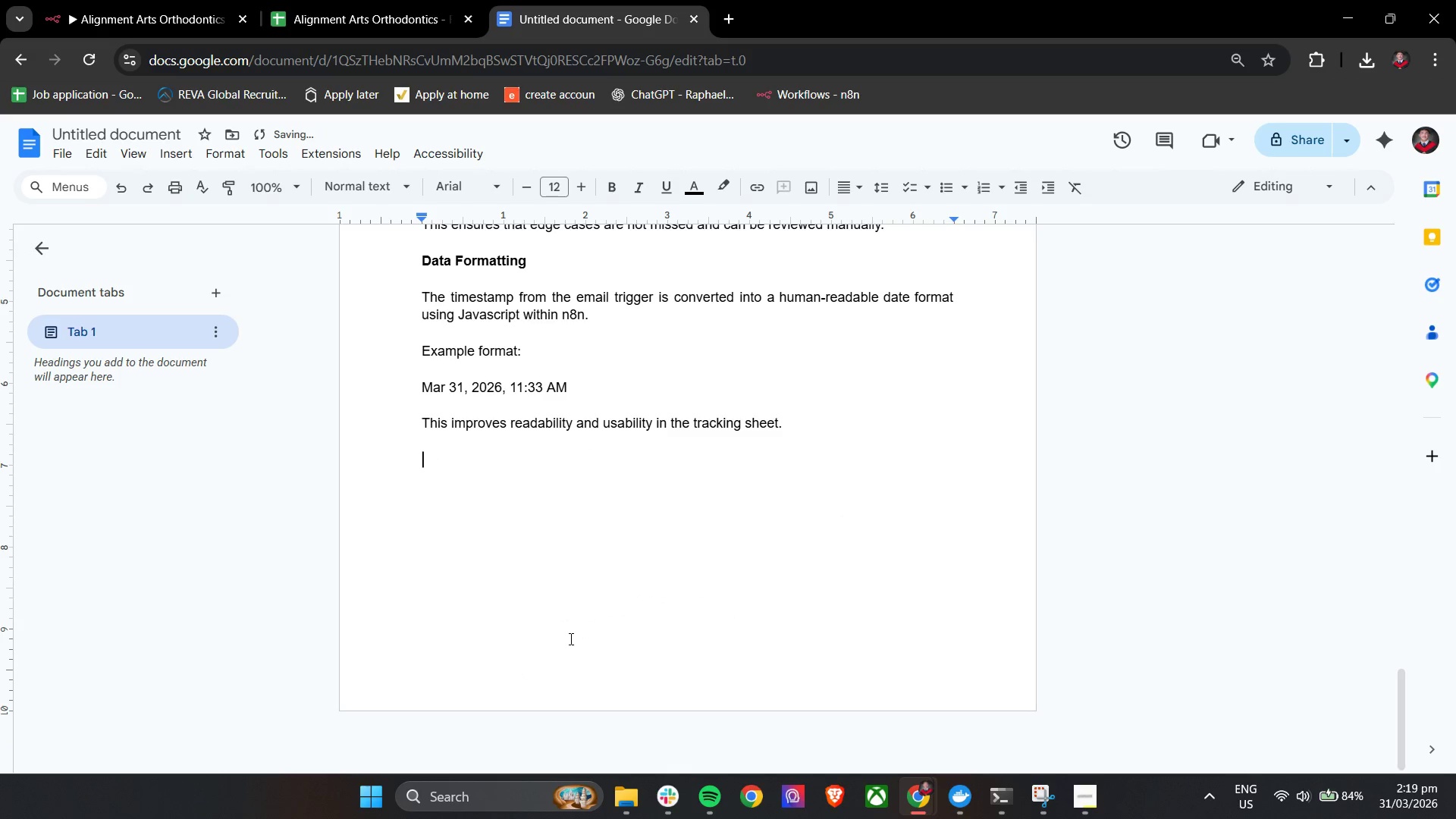 
key(Control+B)
 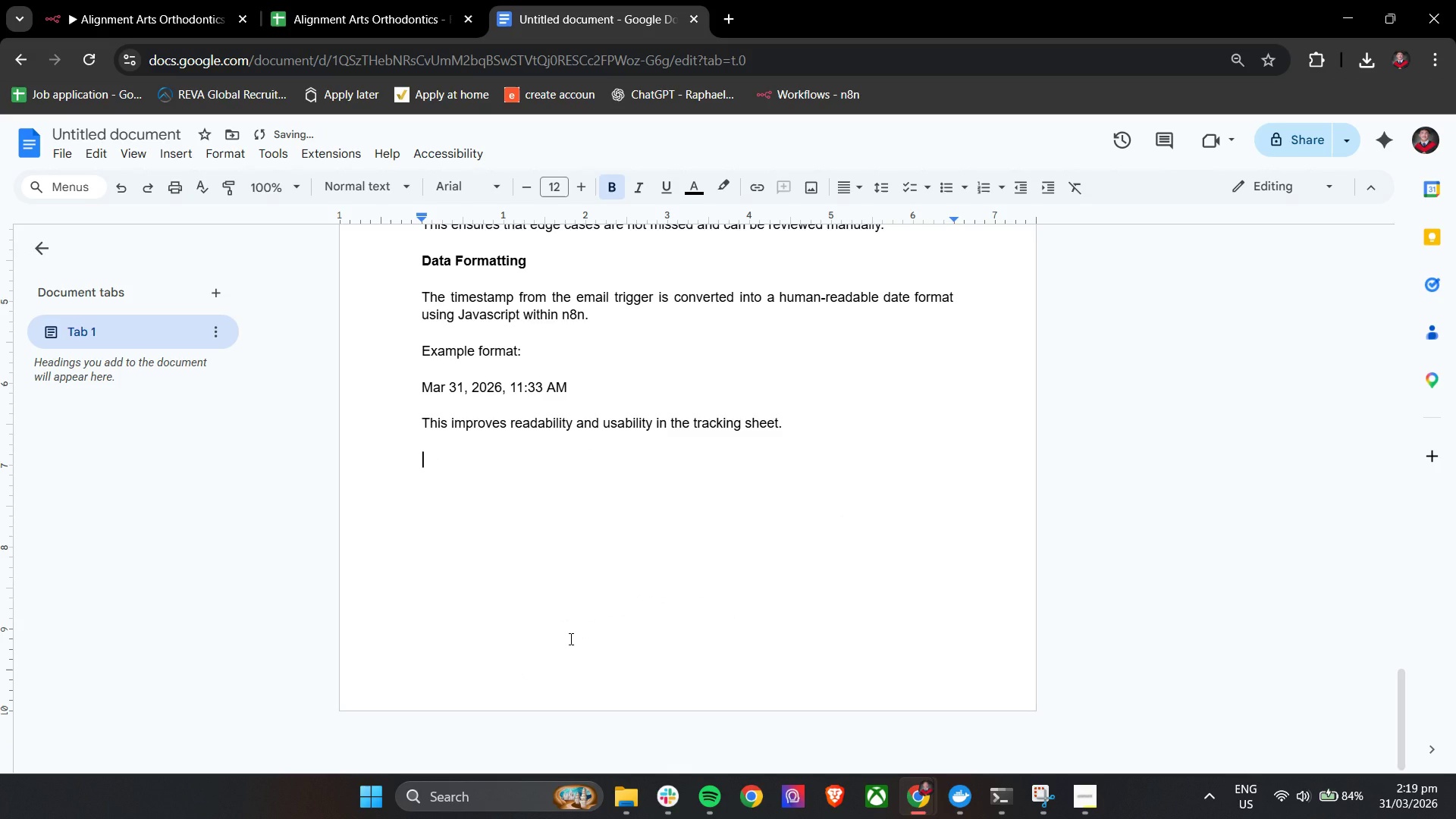 
type(AN)
key(Backspace)
type(nti-loop)
key(Backspace)
key(Backspace)
key(Backspace)
key(Backspace)
type(Loop Protection)
 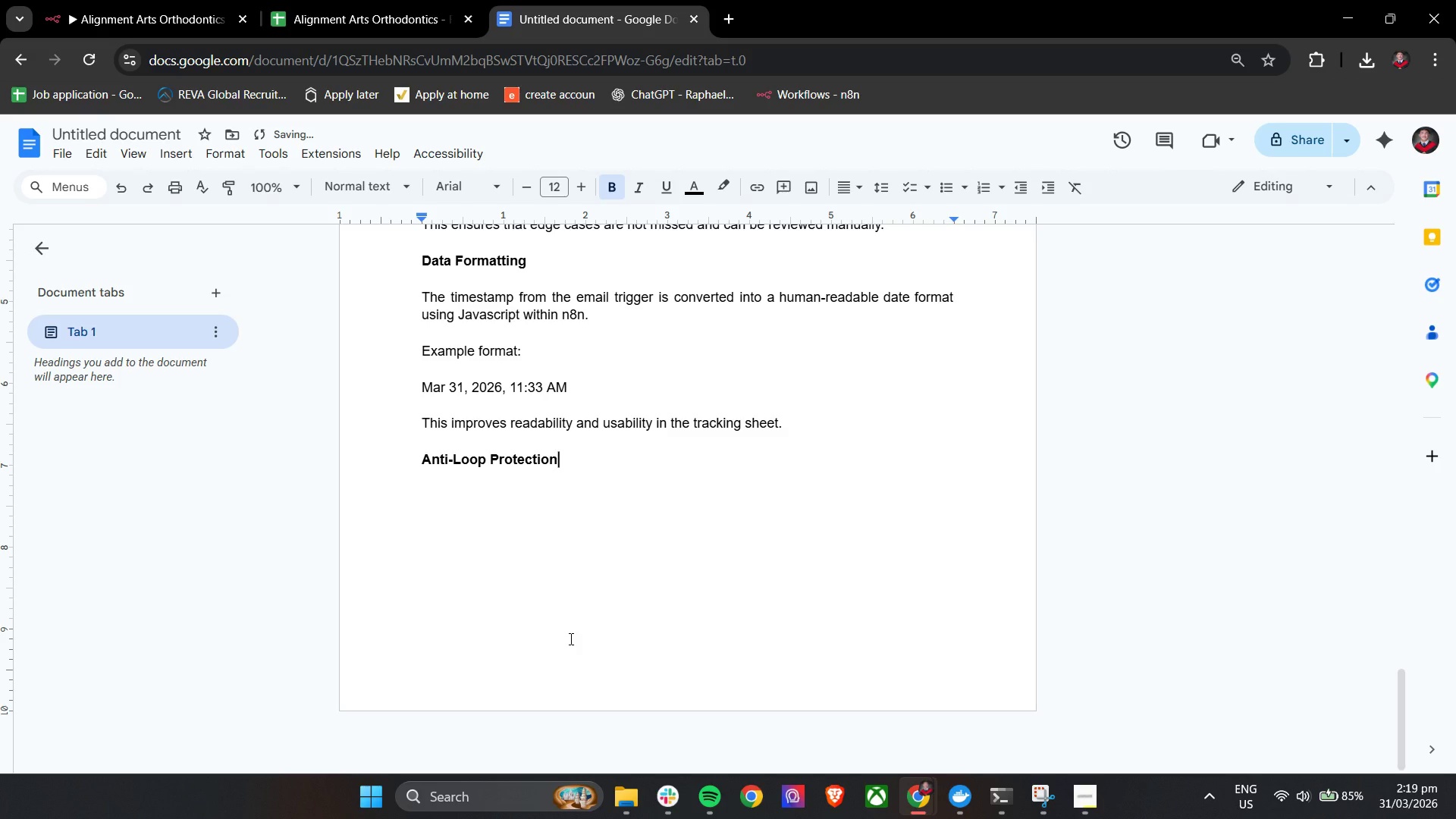 
key(Enter)
 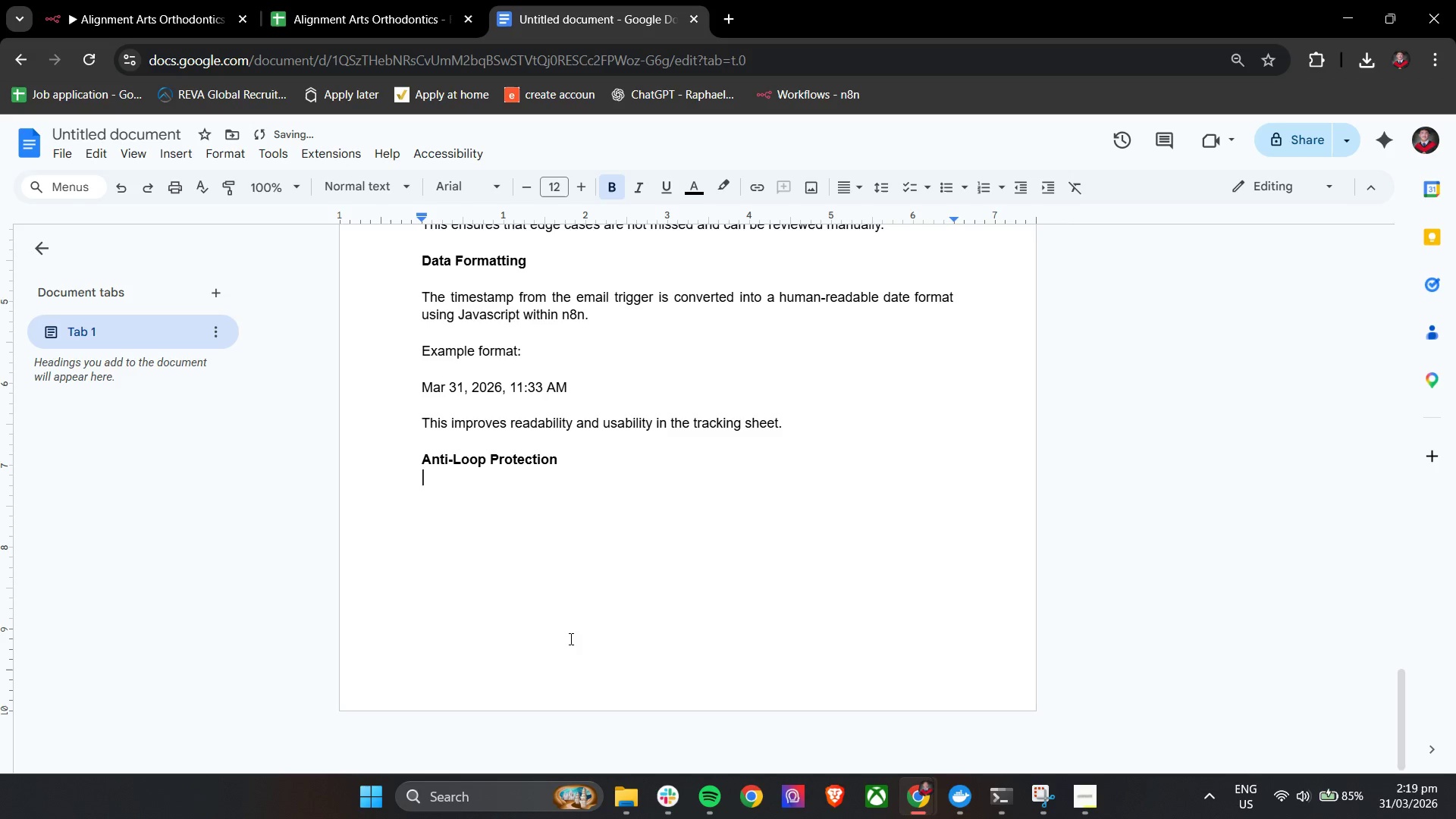 
key(Enter)
 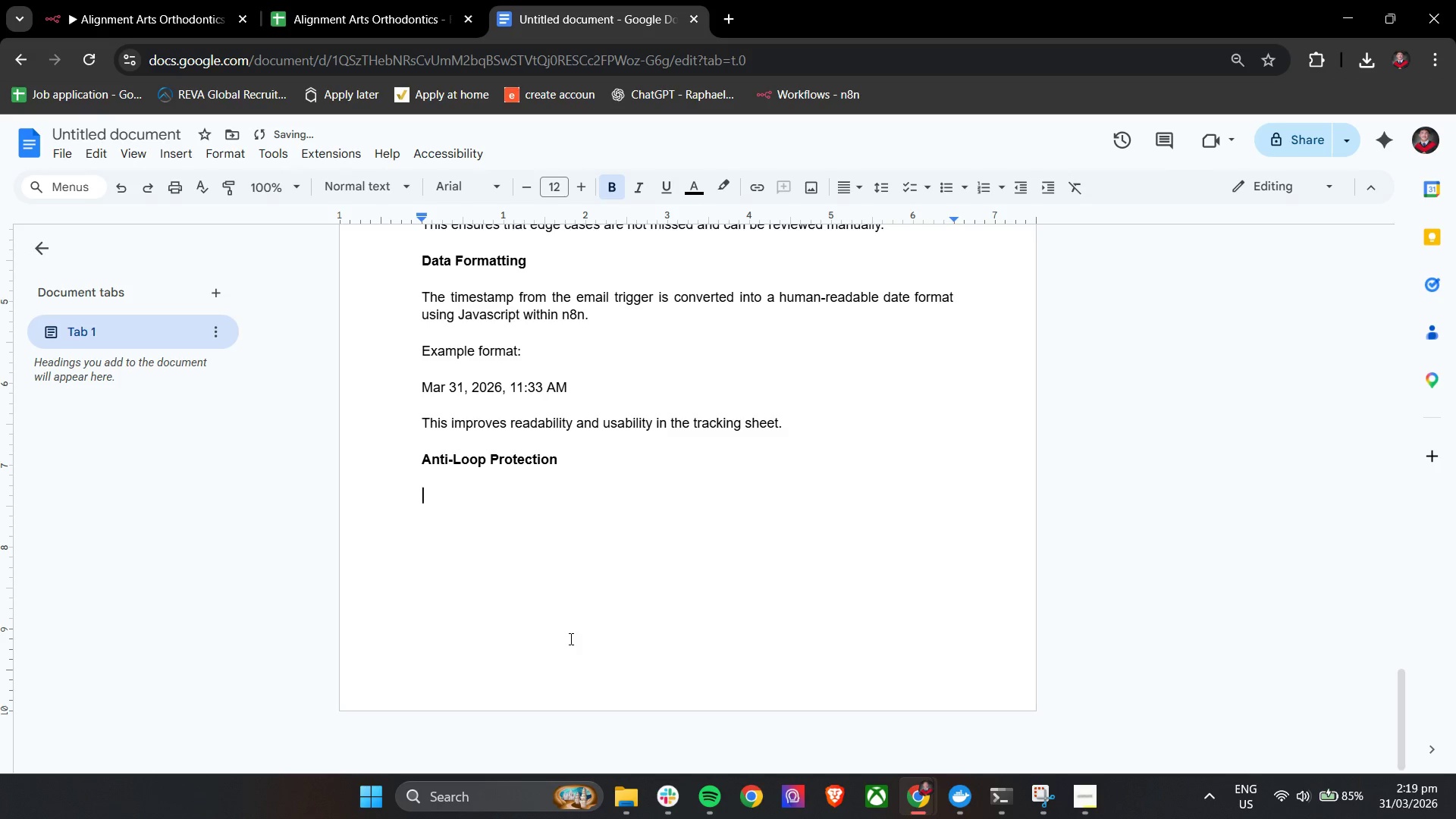 
key(Control+ControlLeft)
 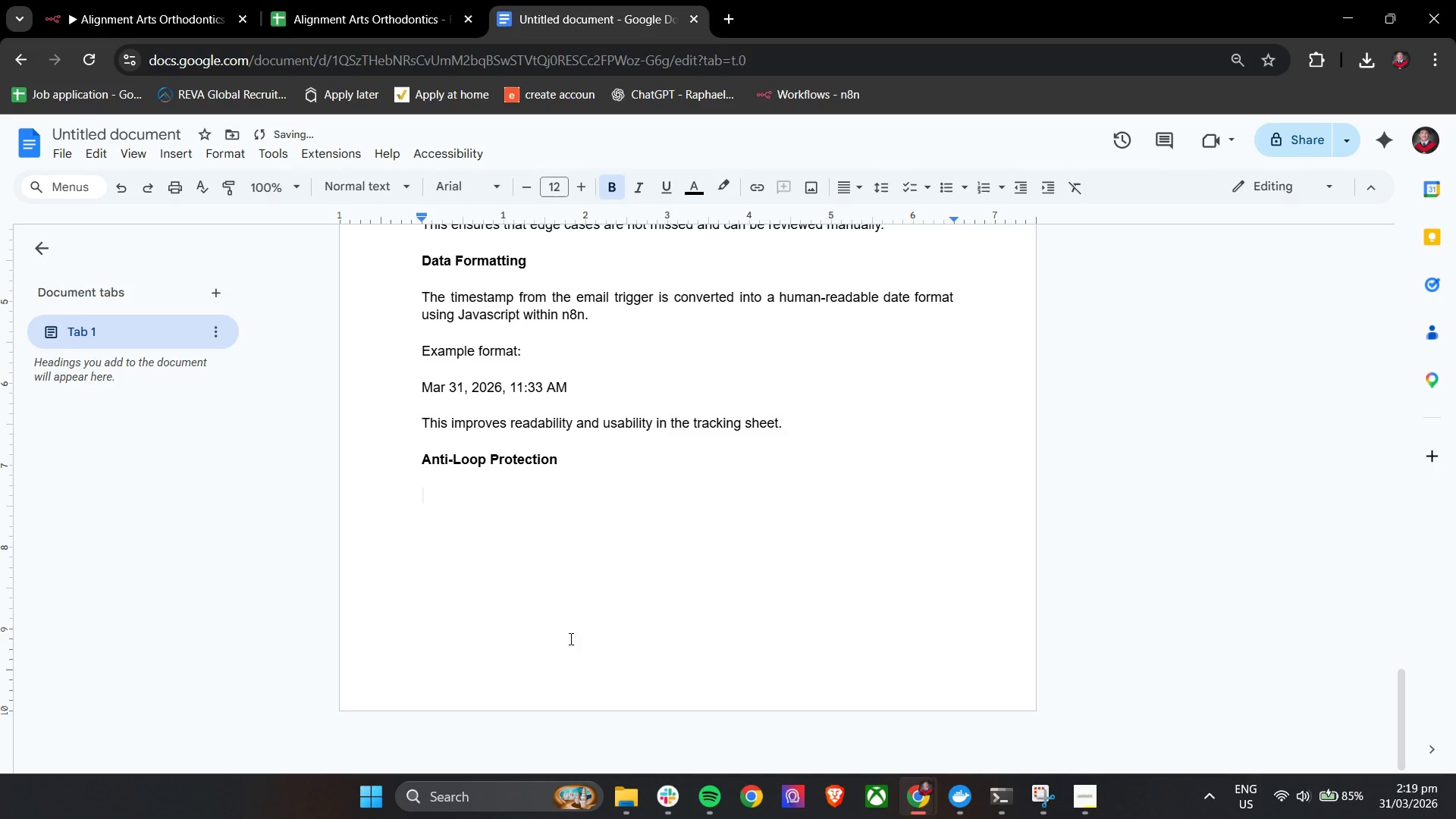 
key(Control+B)
 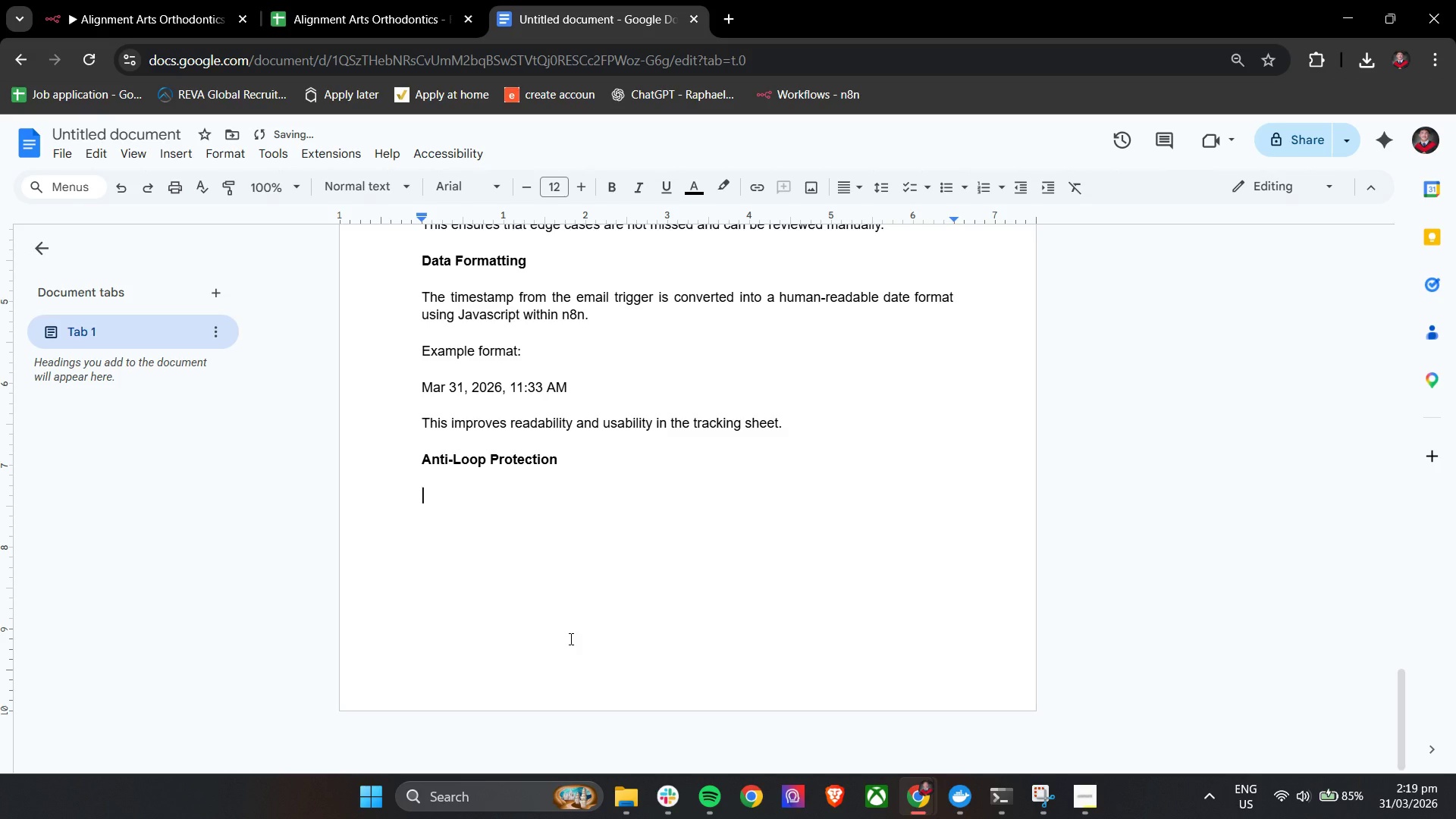 
type(The workflow avoids reply loops by:)
 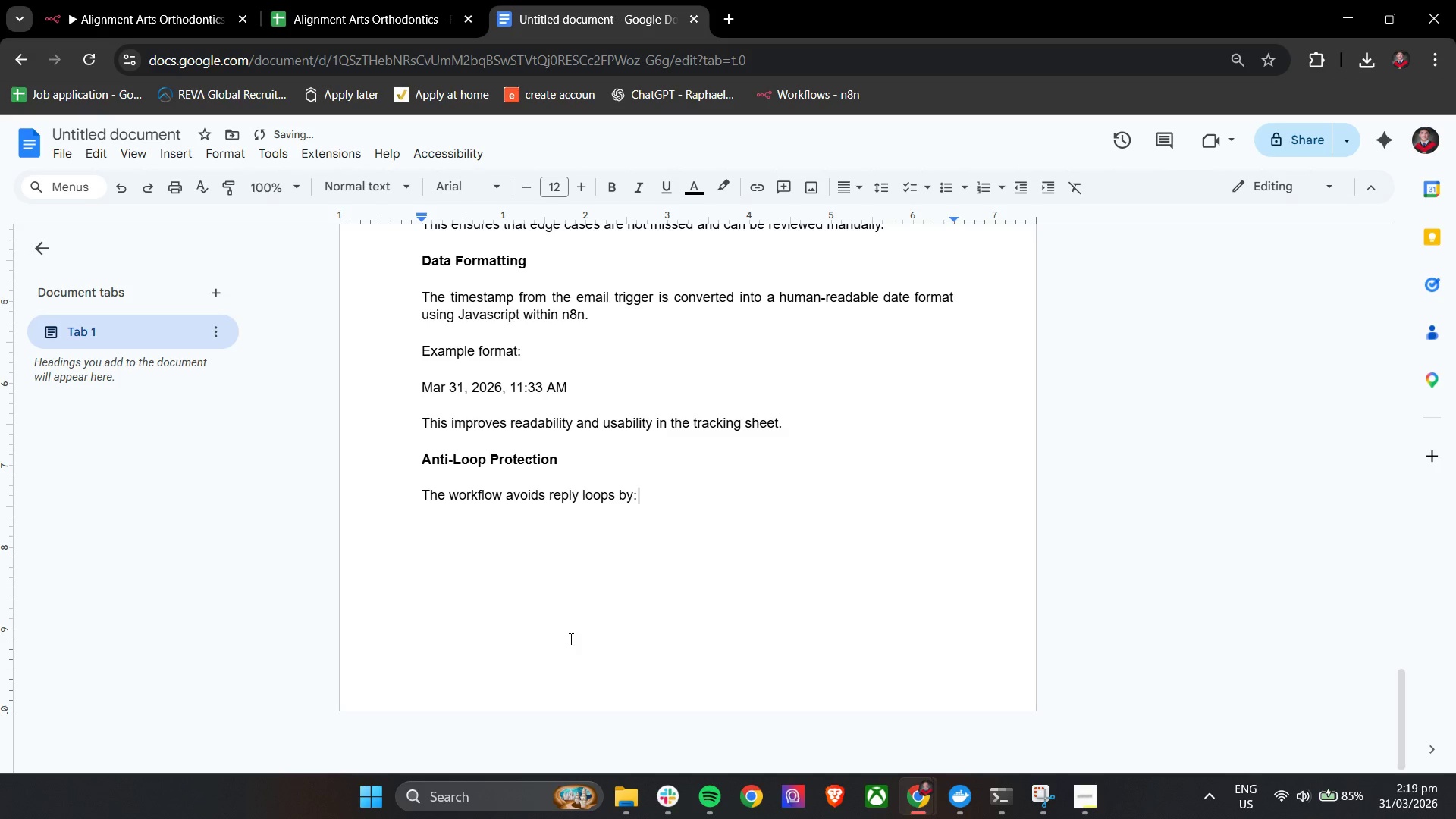 
key(Enter)
 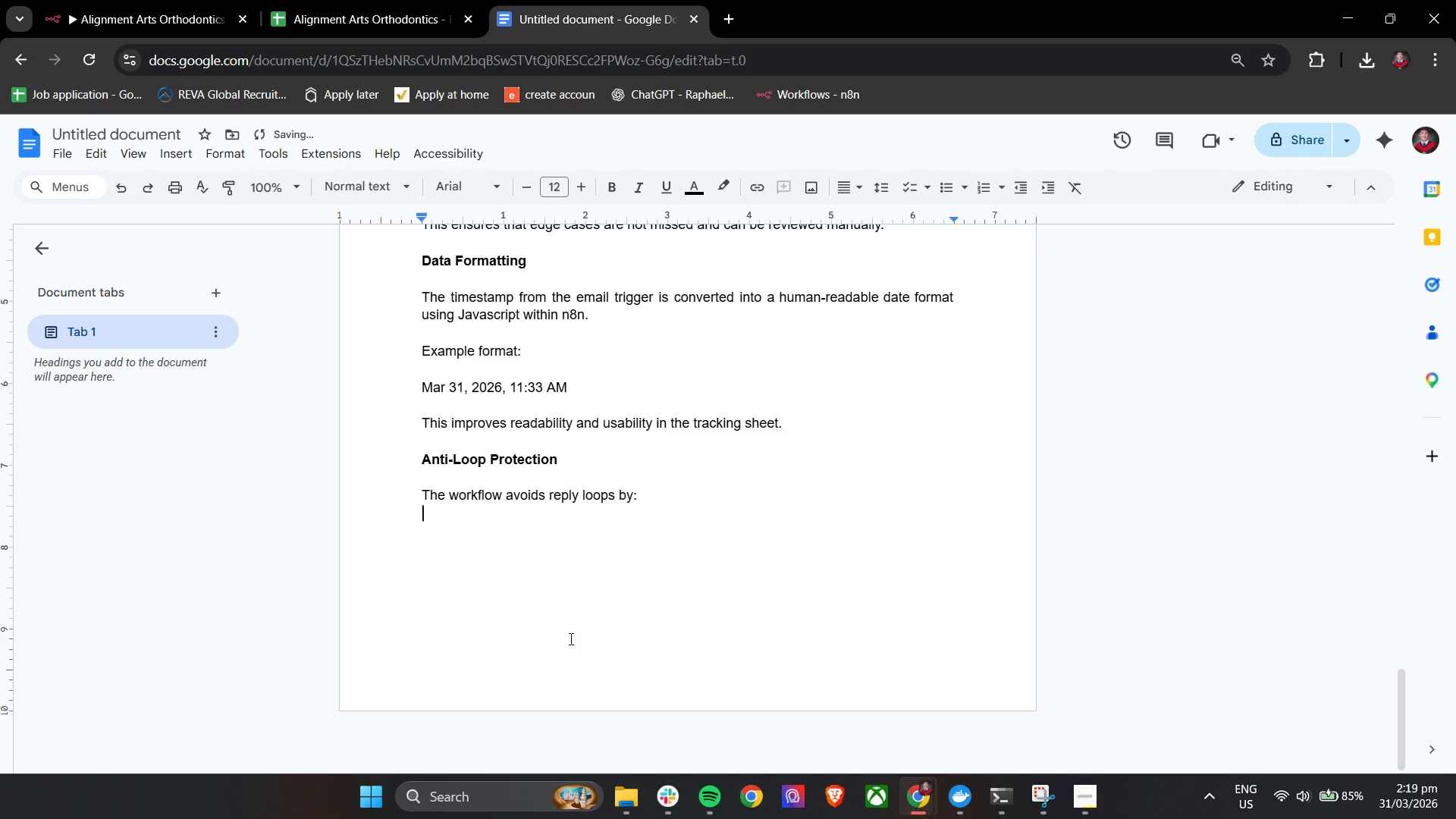 
key(Enter)
 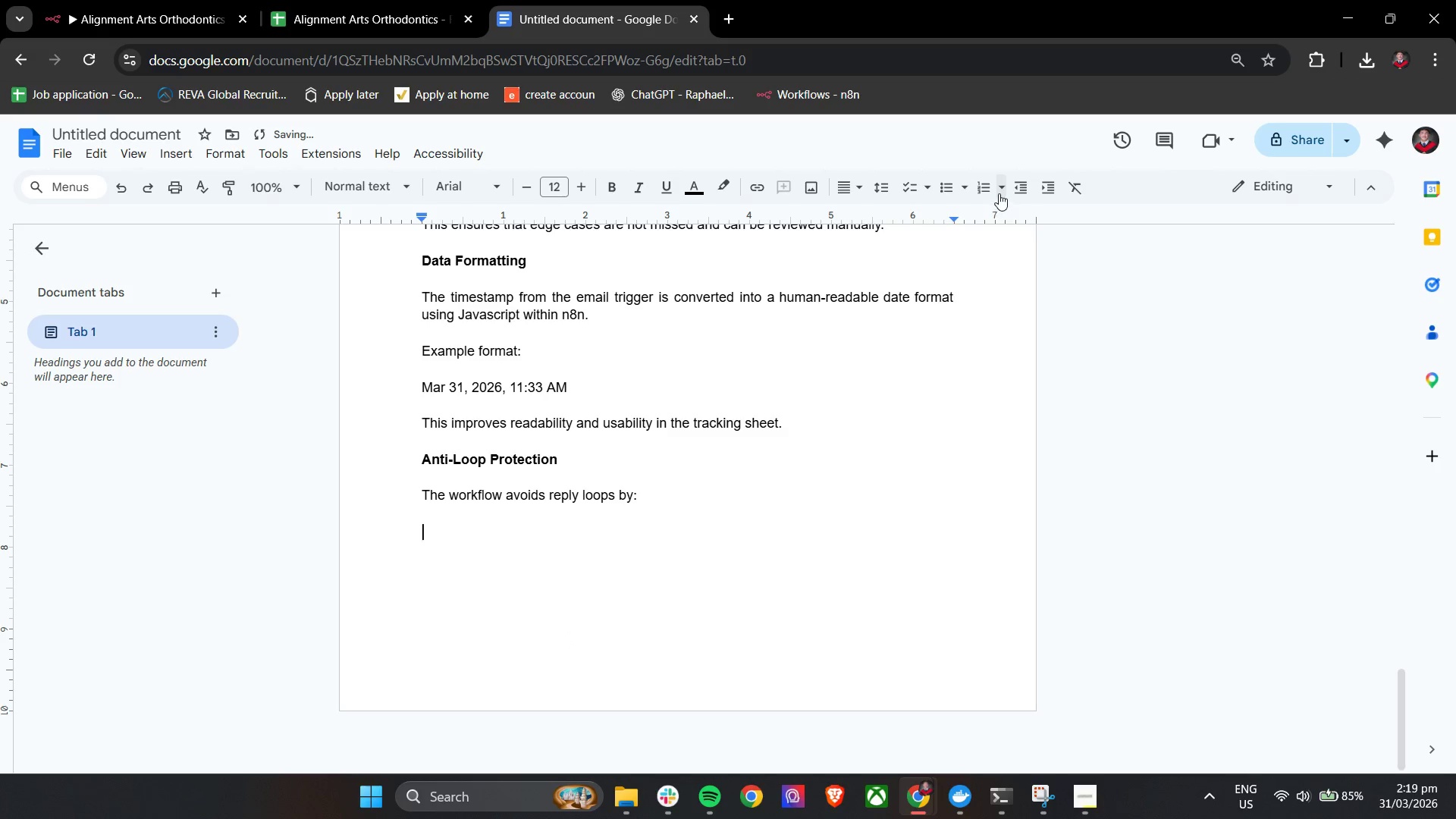 
left_click([953, 187])
 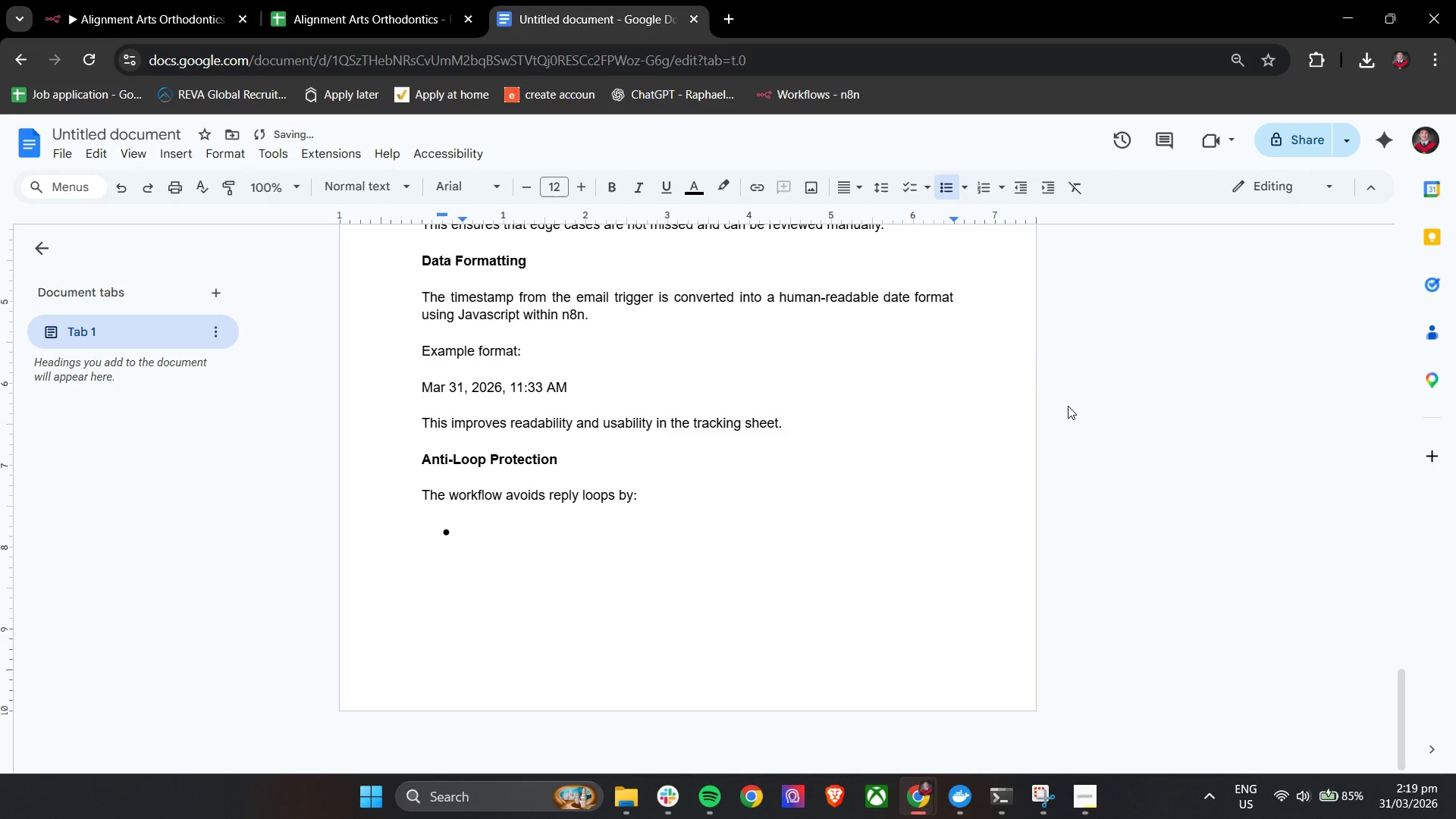 
type(Sending auot)
key(Backspace)
key(Backspace)
type(to-replies )
 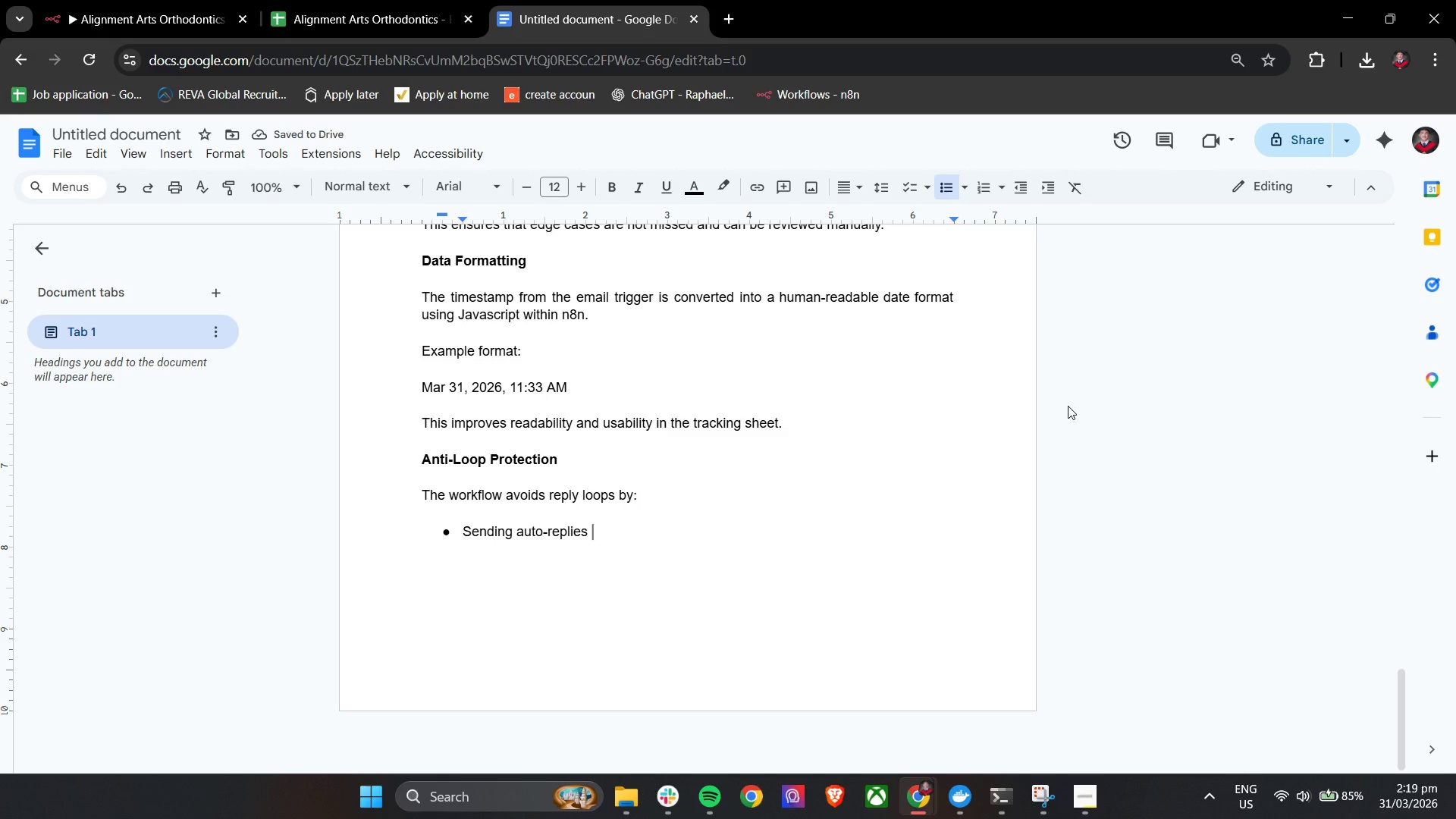 
wait(6.47)
 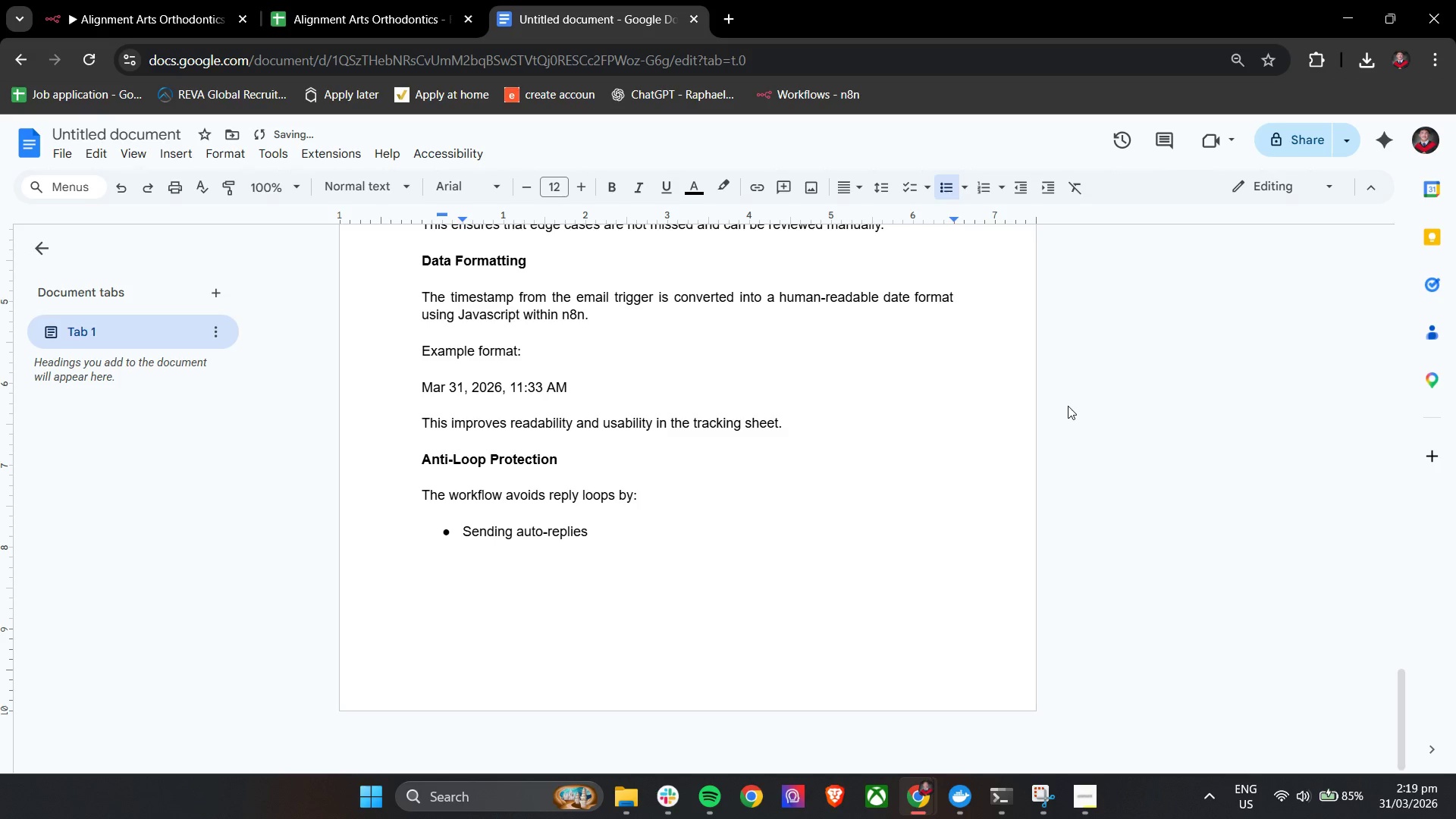 
key(CapsLock)
 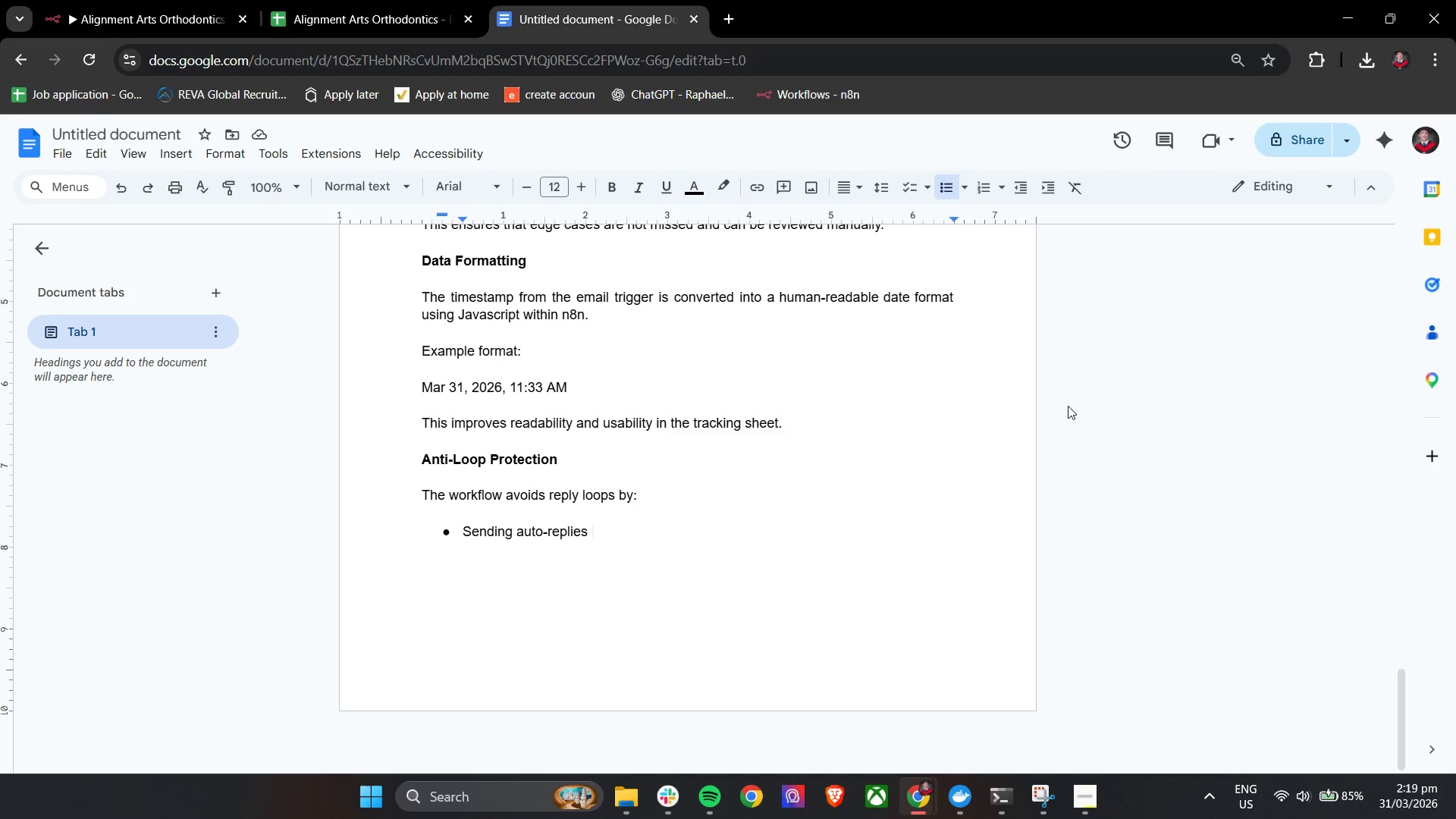 
key(CapsLock)
 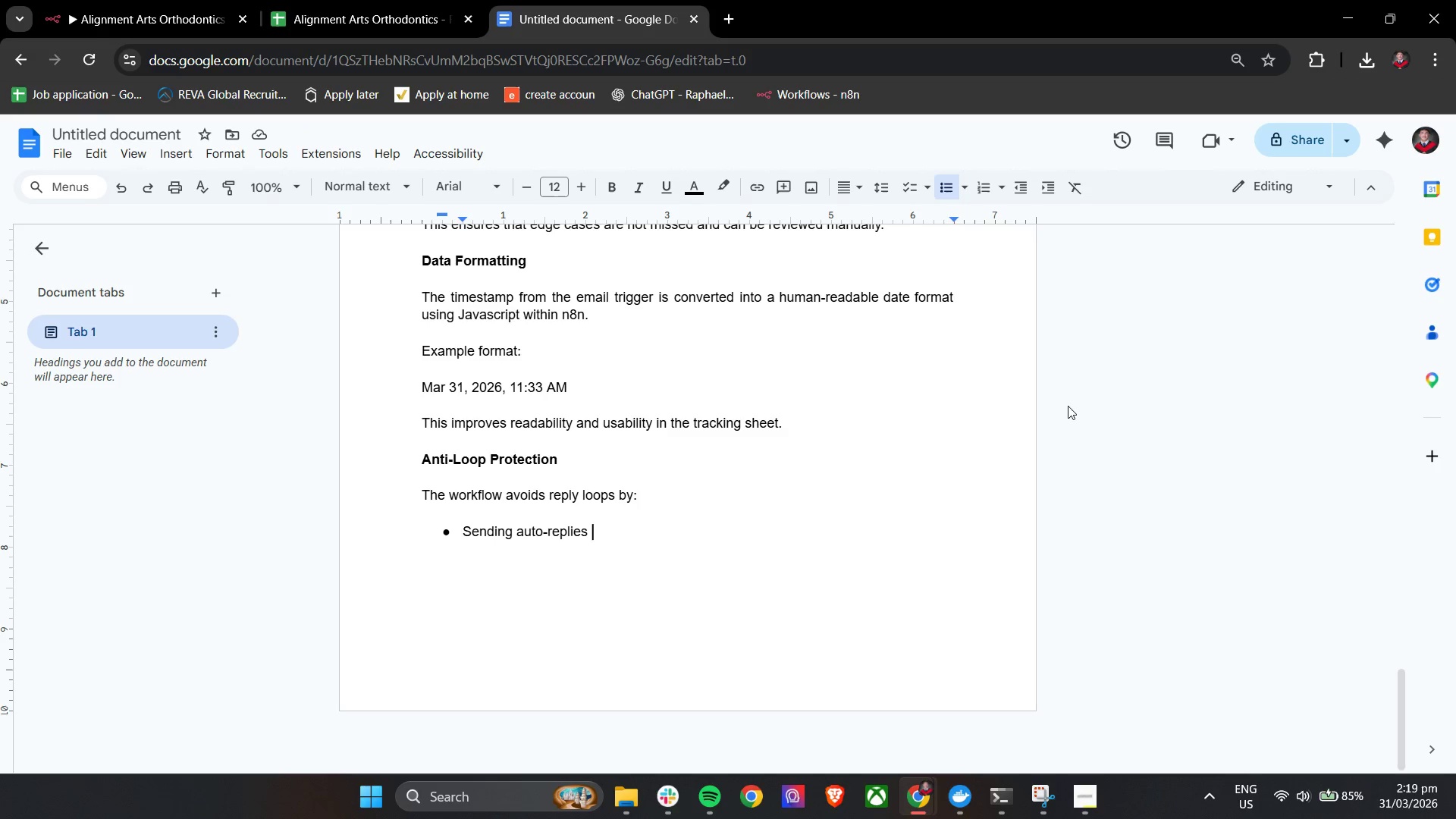 
key(Control+B)
 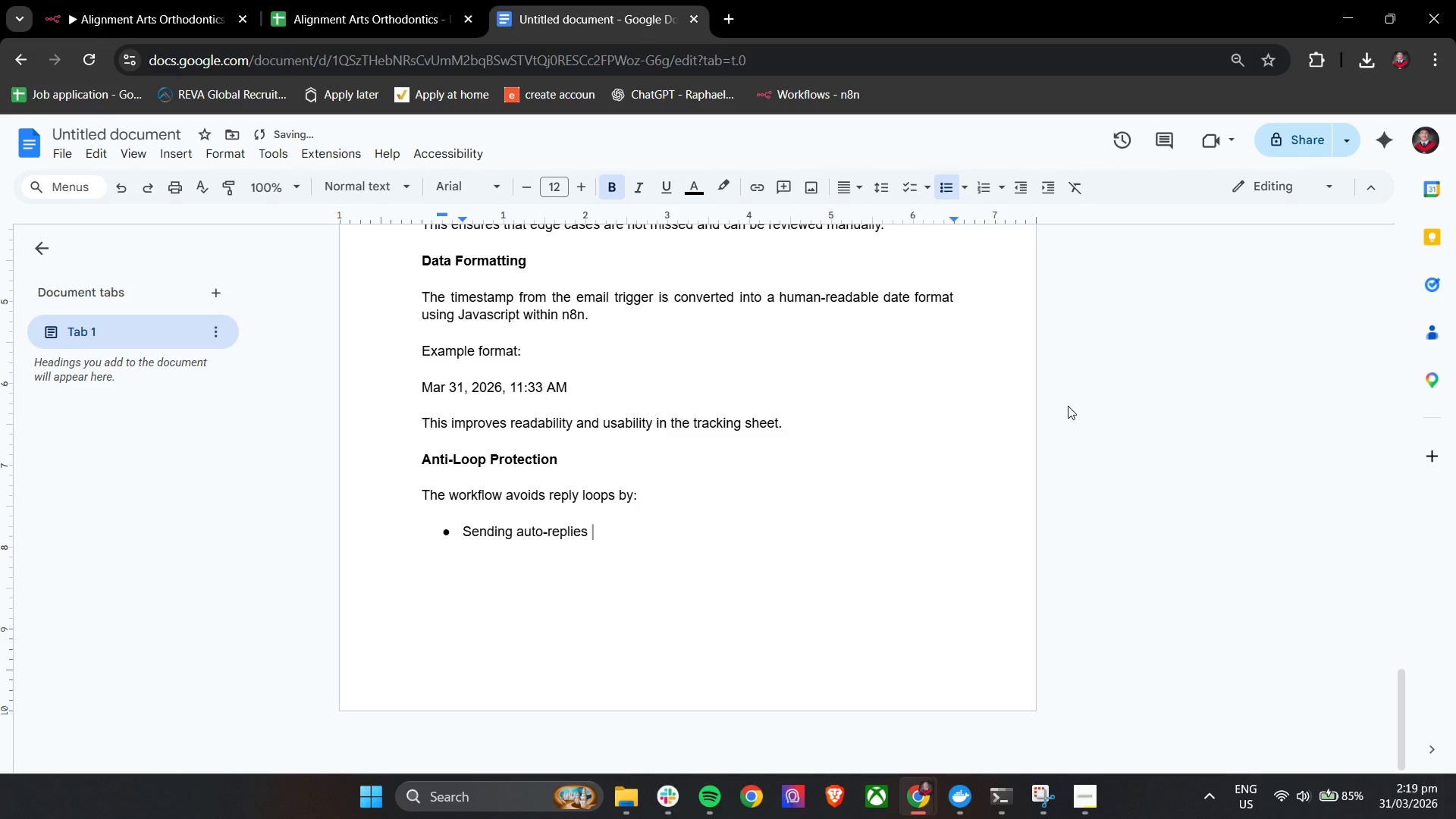 
type(only for emails )
key(Backspace)
key(Backspace)
type(s ca)
key(Backspace)
type(lassified as refera)
key(Backspace)
type(rals)
 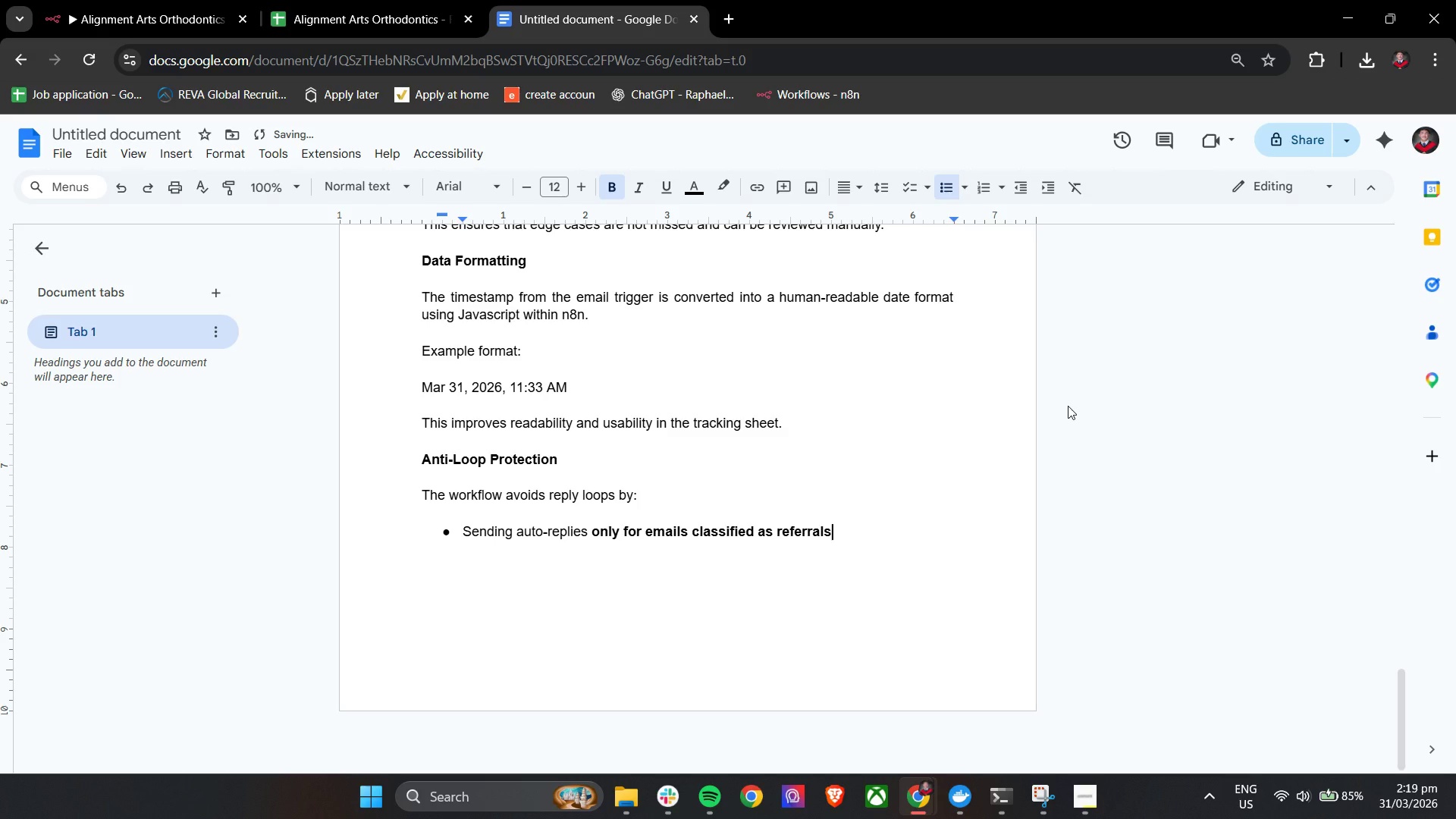 
key(Enter)
 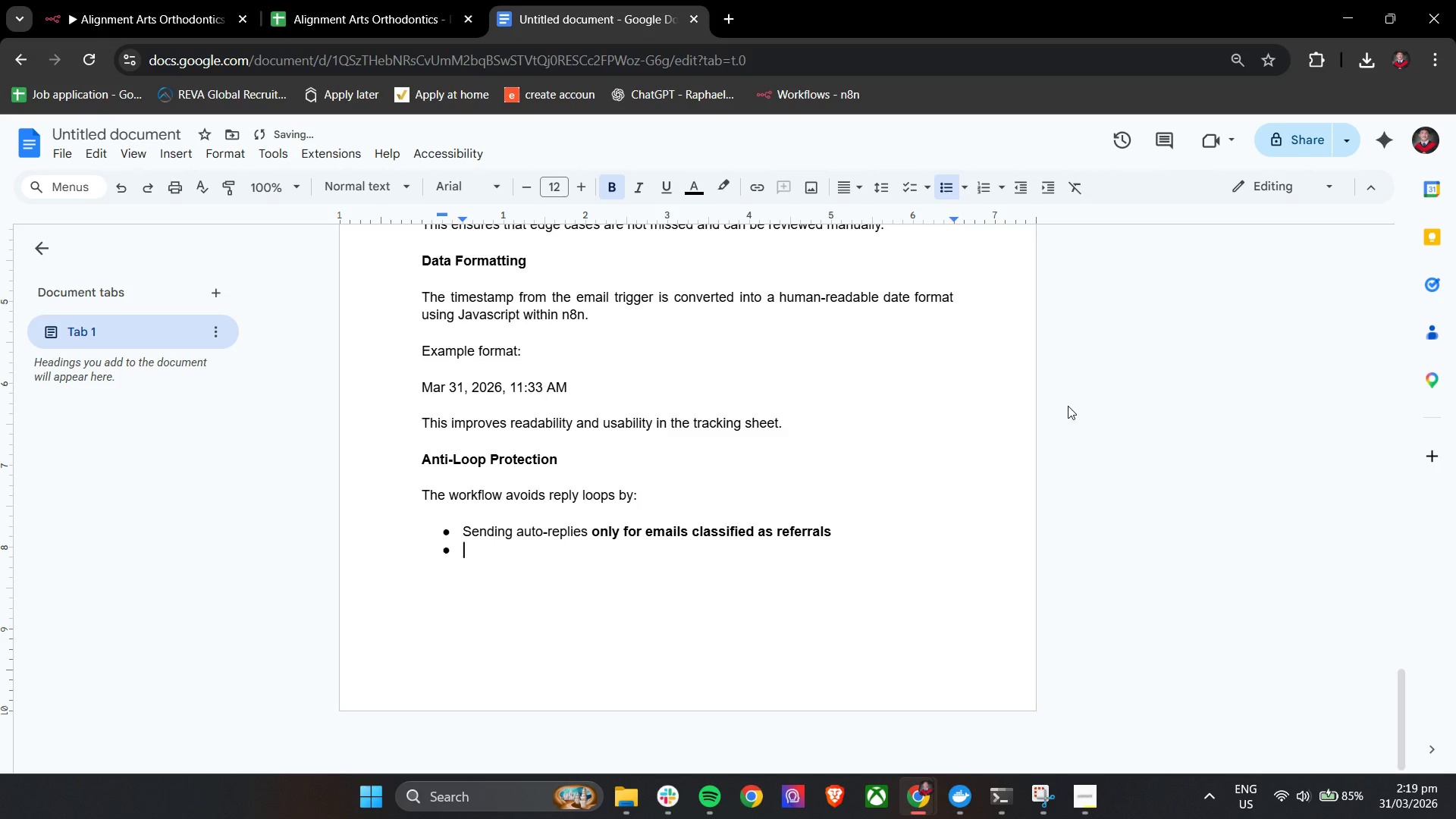 
key(Control+B)
 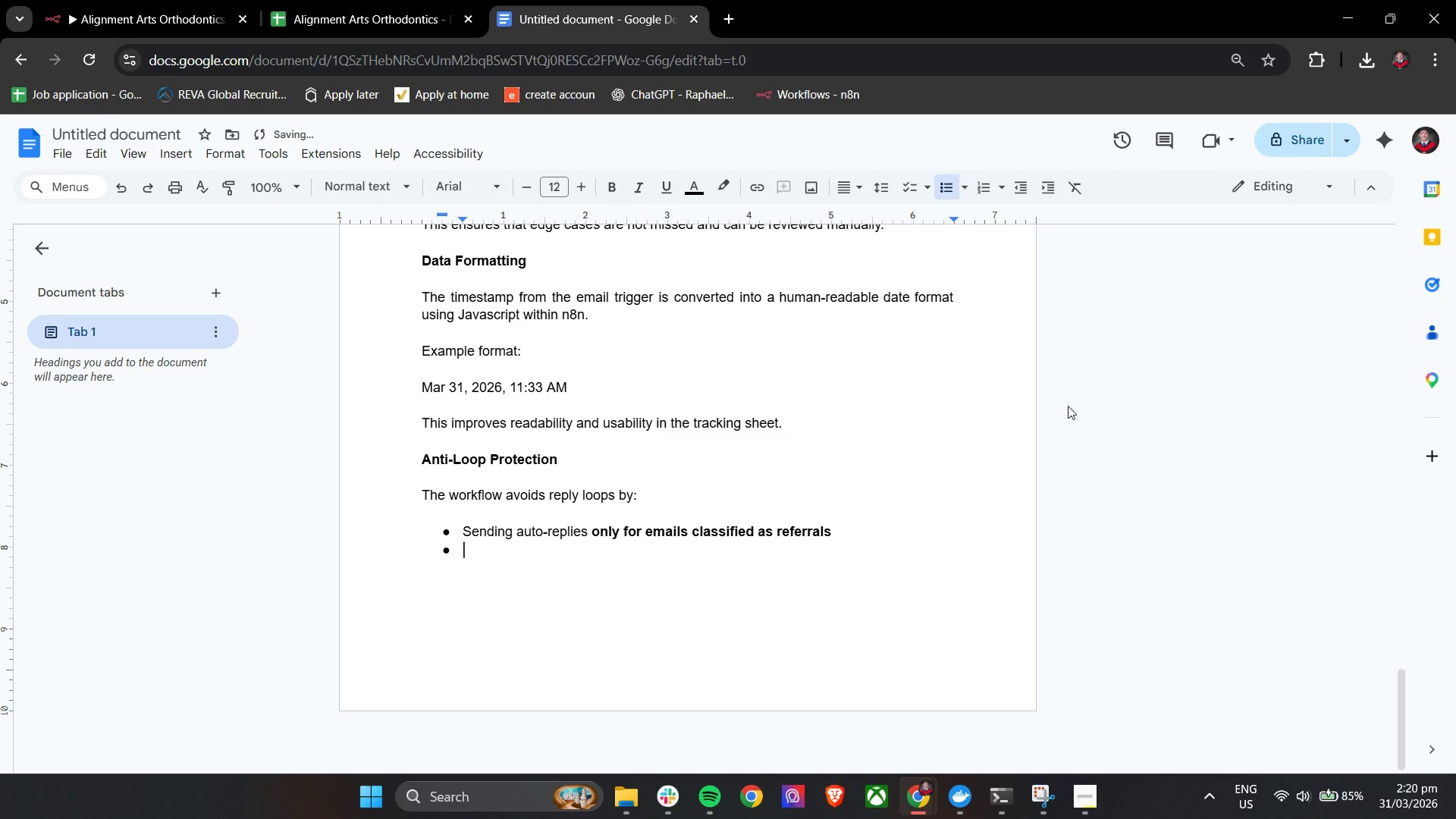 
type(not )
key(Backspace)
key(Backspace)
key(Backspace)
key(Backspace)
key(Backspace)
type(Not responding to uncertain r)
key(Backspace)
type(or non-referral emails)
 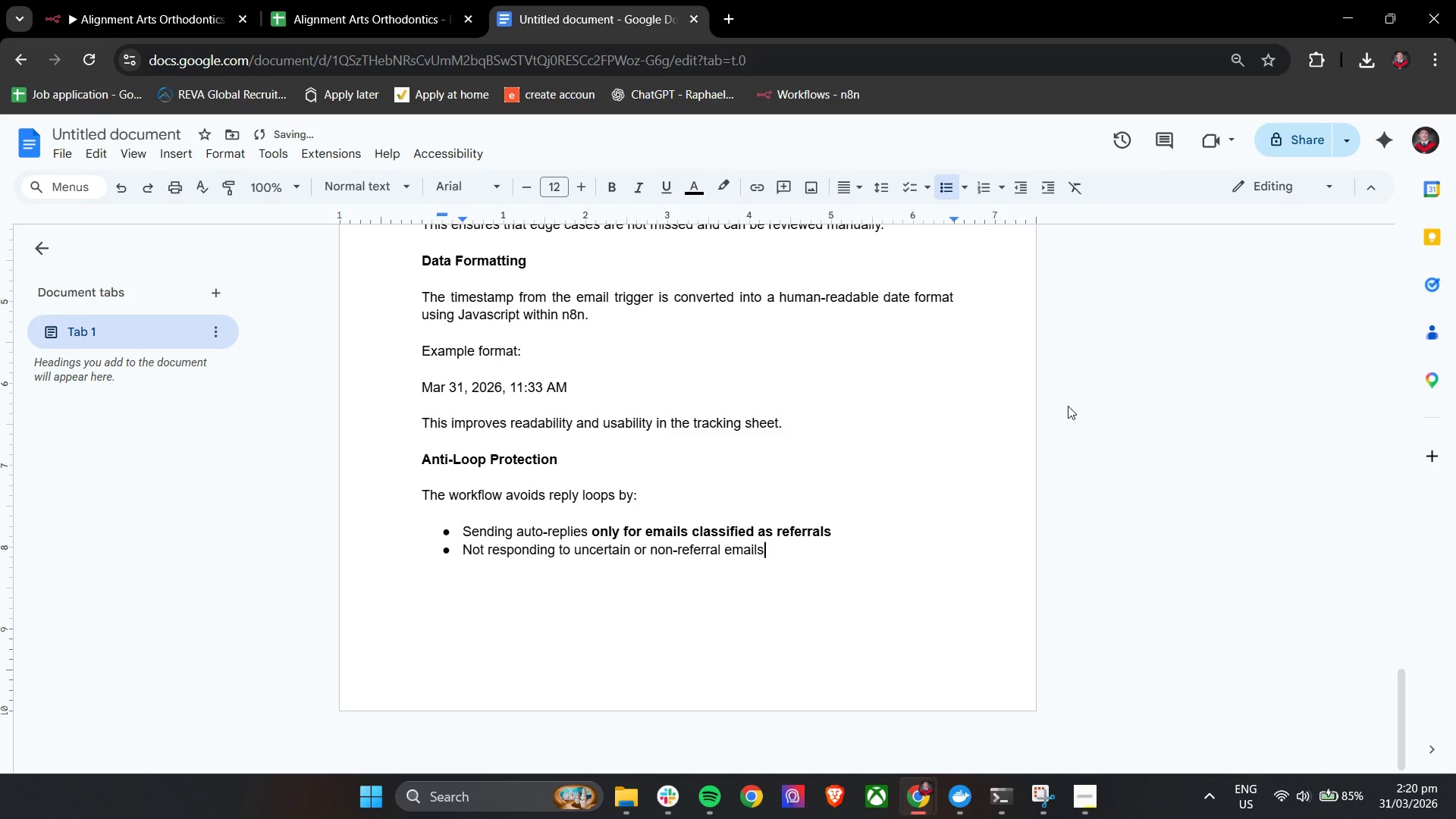 
key(Enter)
 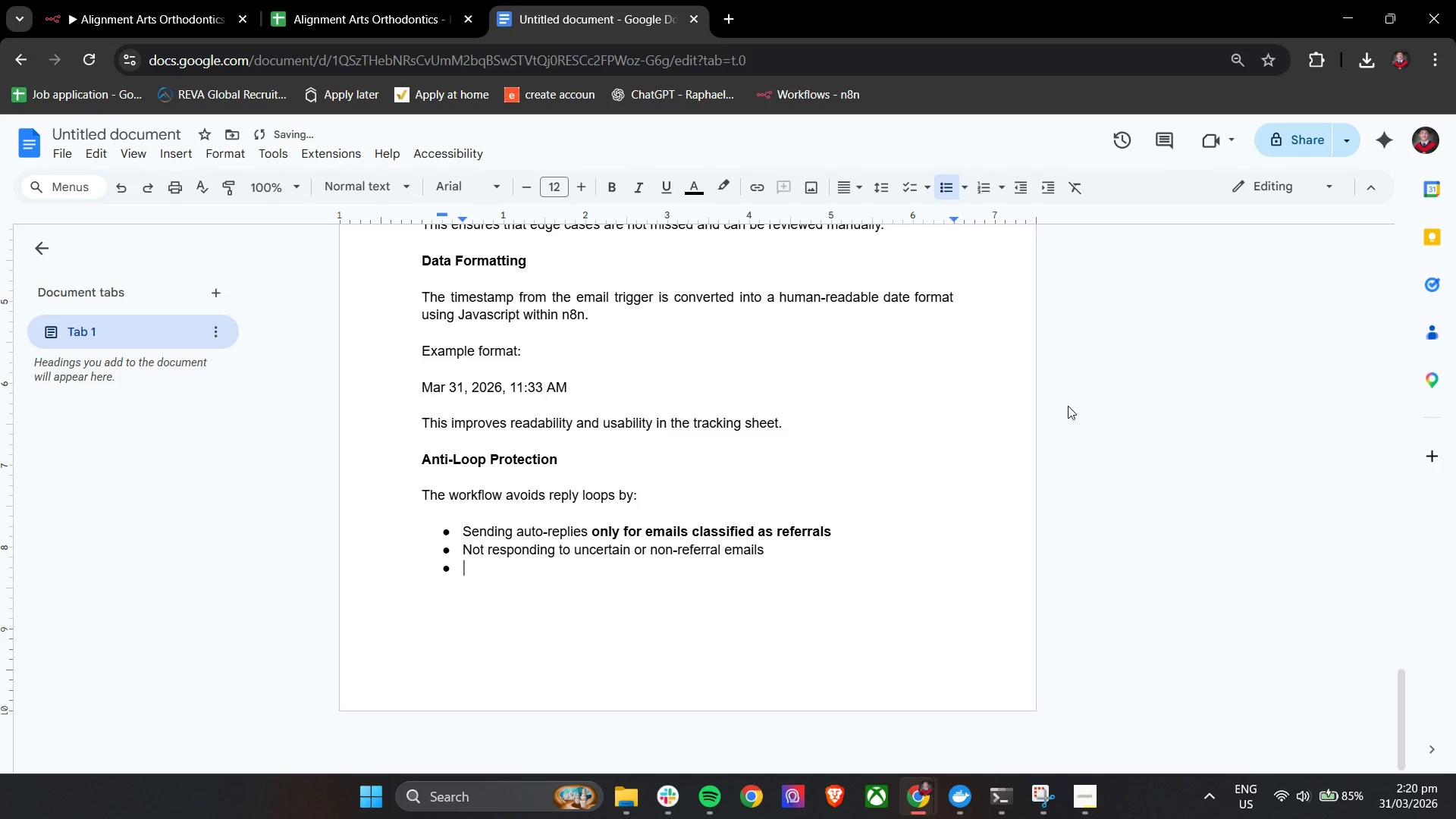 
key(Enter)
 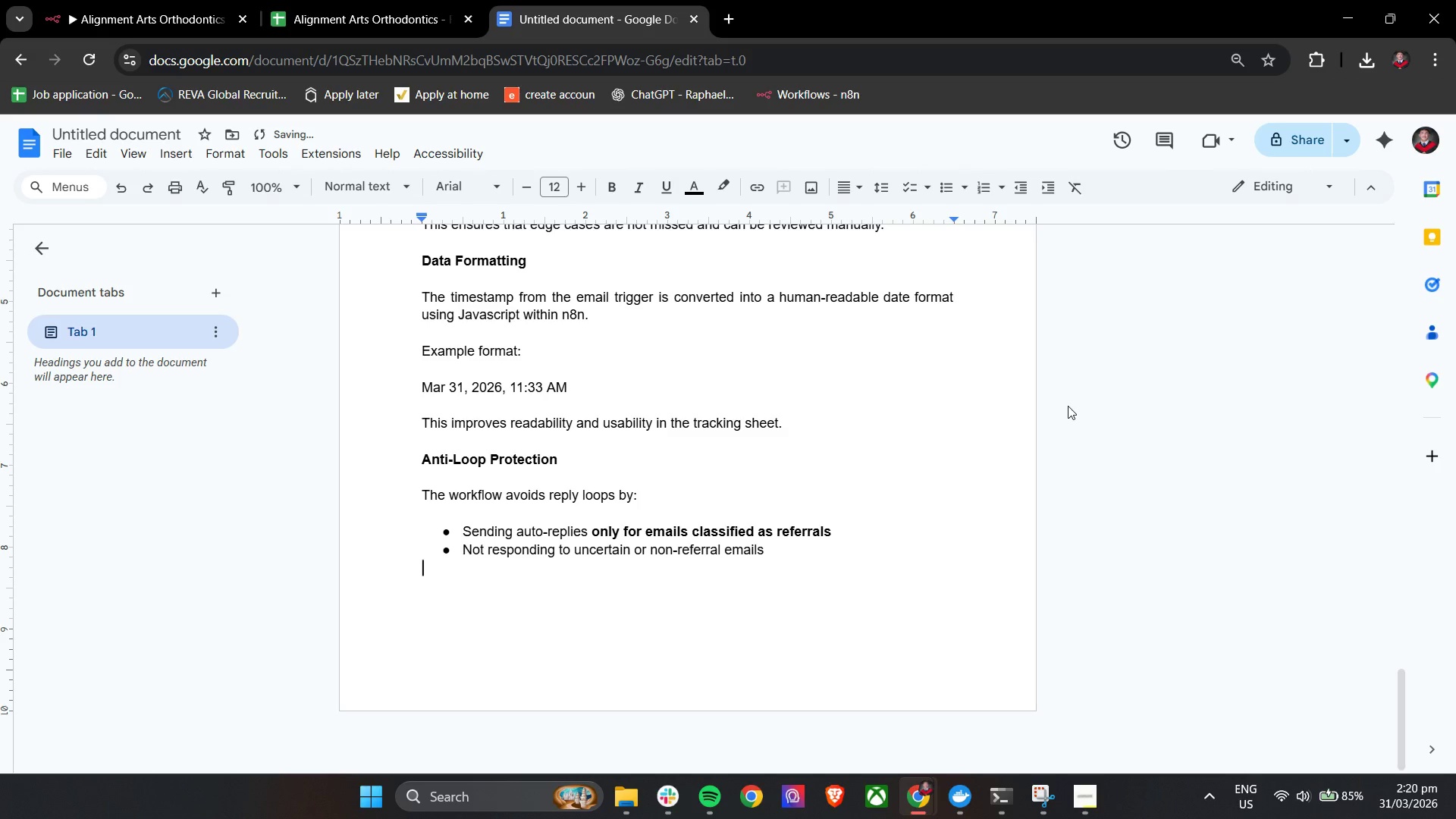 
key(Enter)
 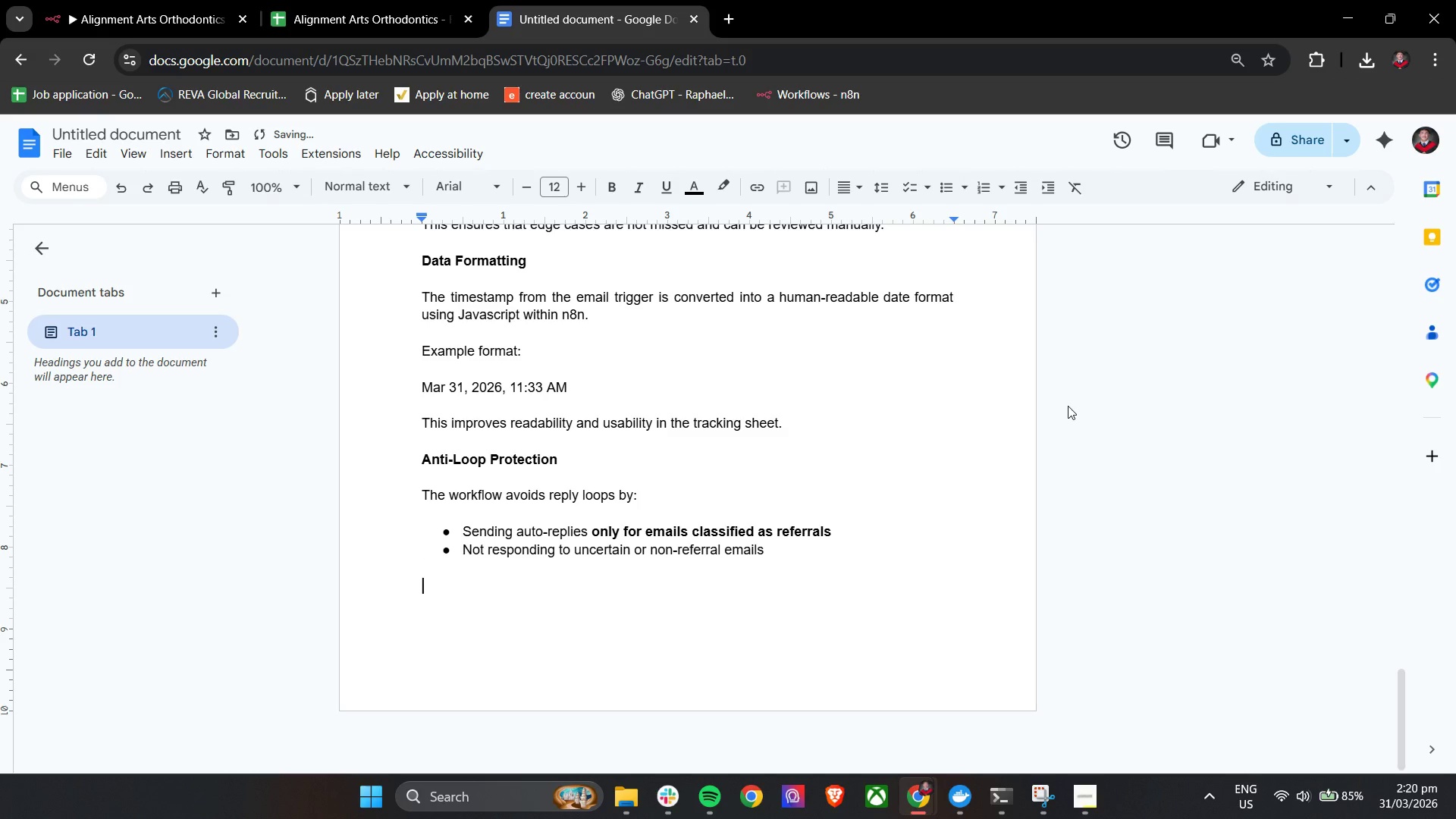 
type(this enr)
key(Backspace)
type(sures controlled and appropreiate co)
 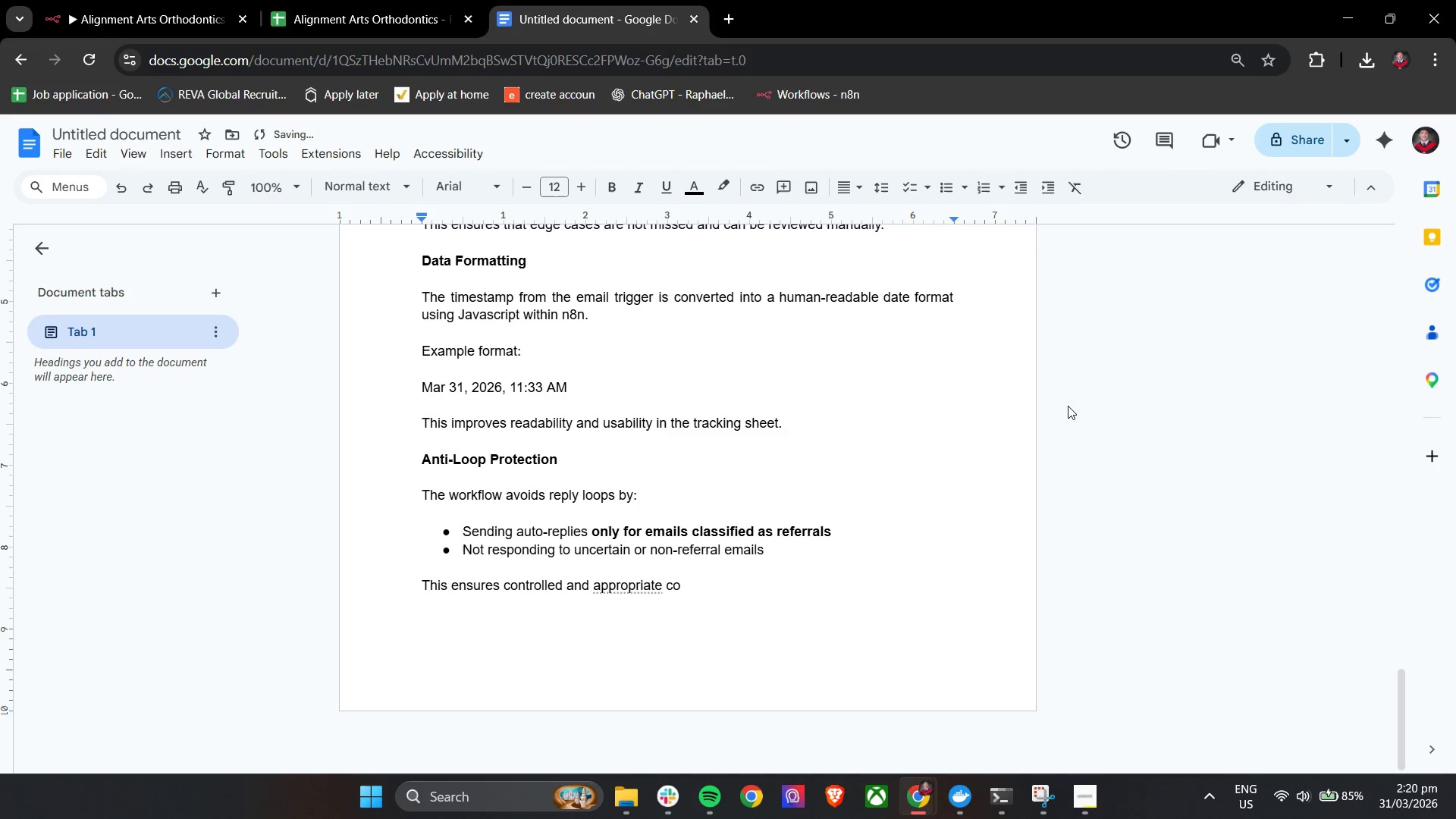 
left_click([607, 586])
 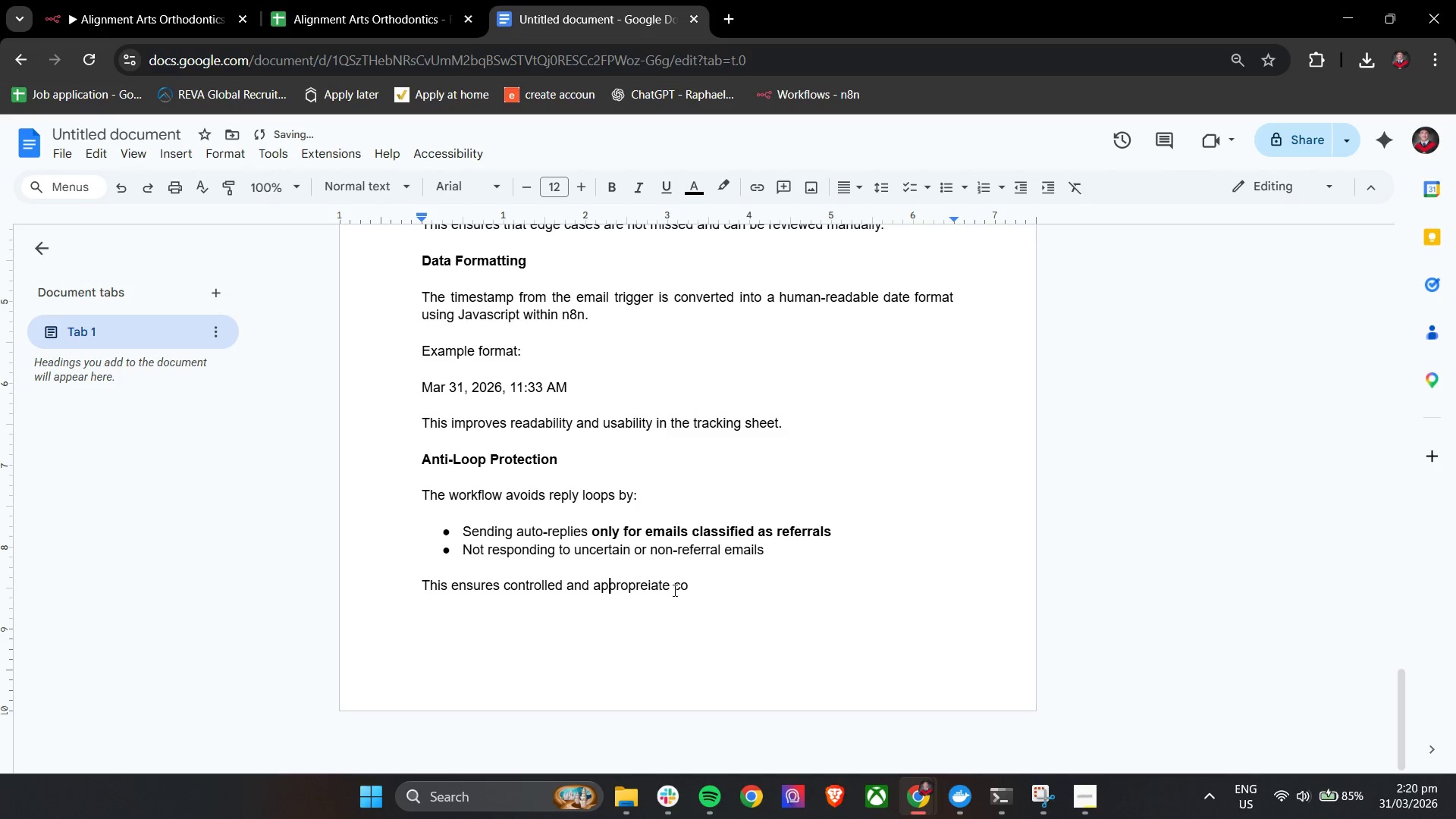 
left_click([697, 588])
 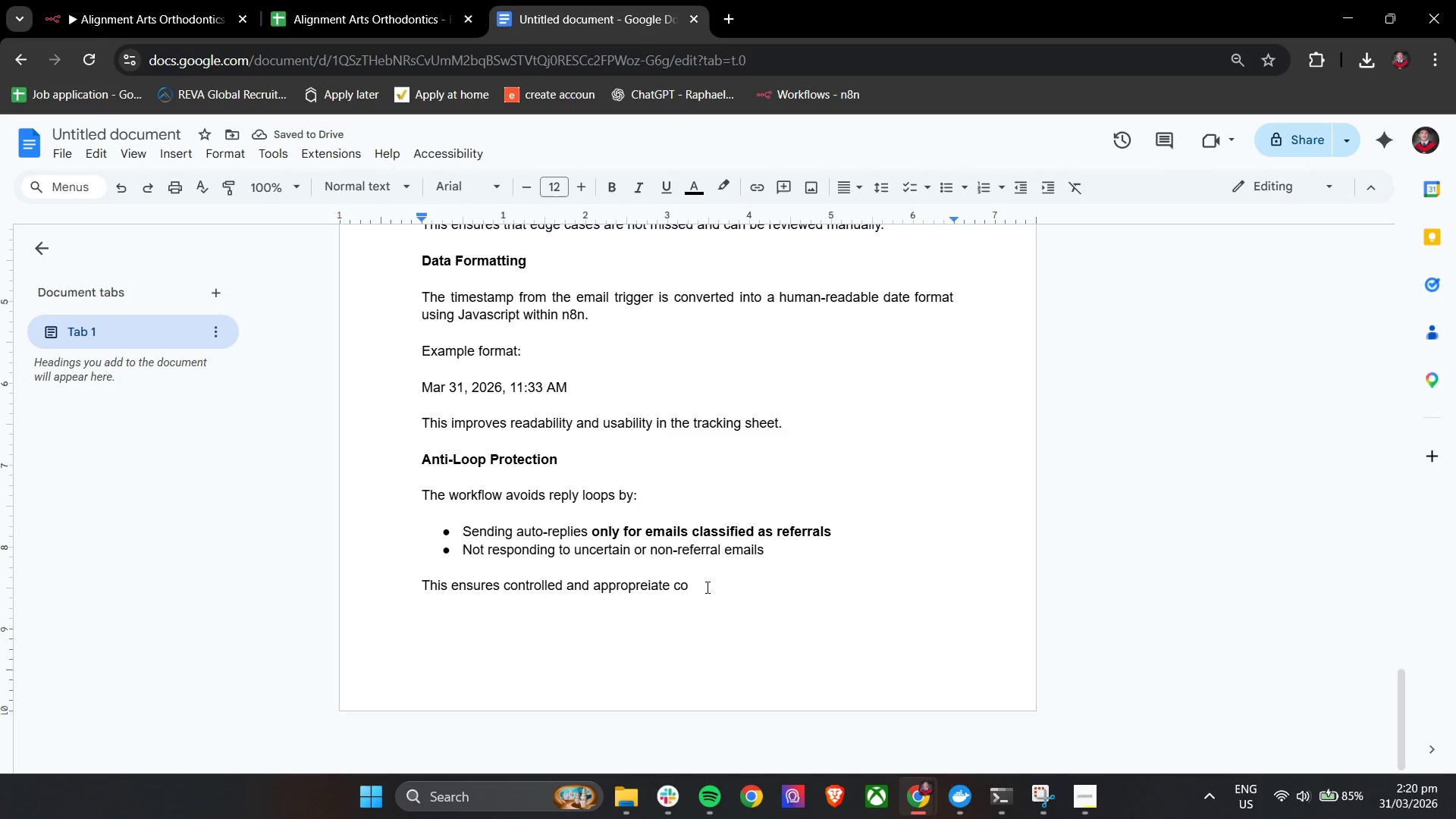 
wait(5.34)
 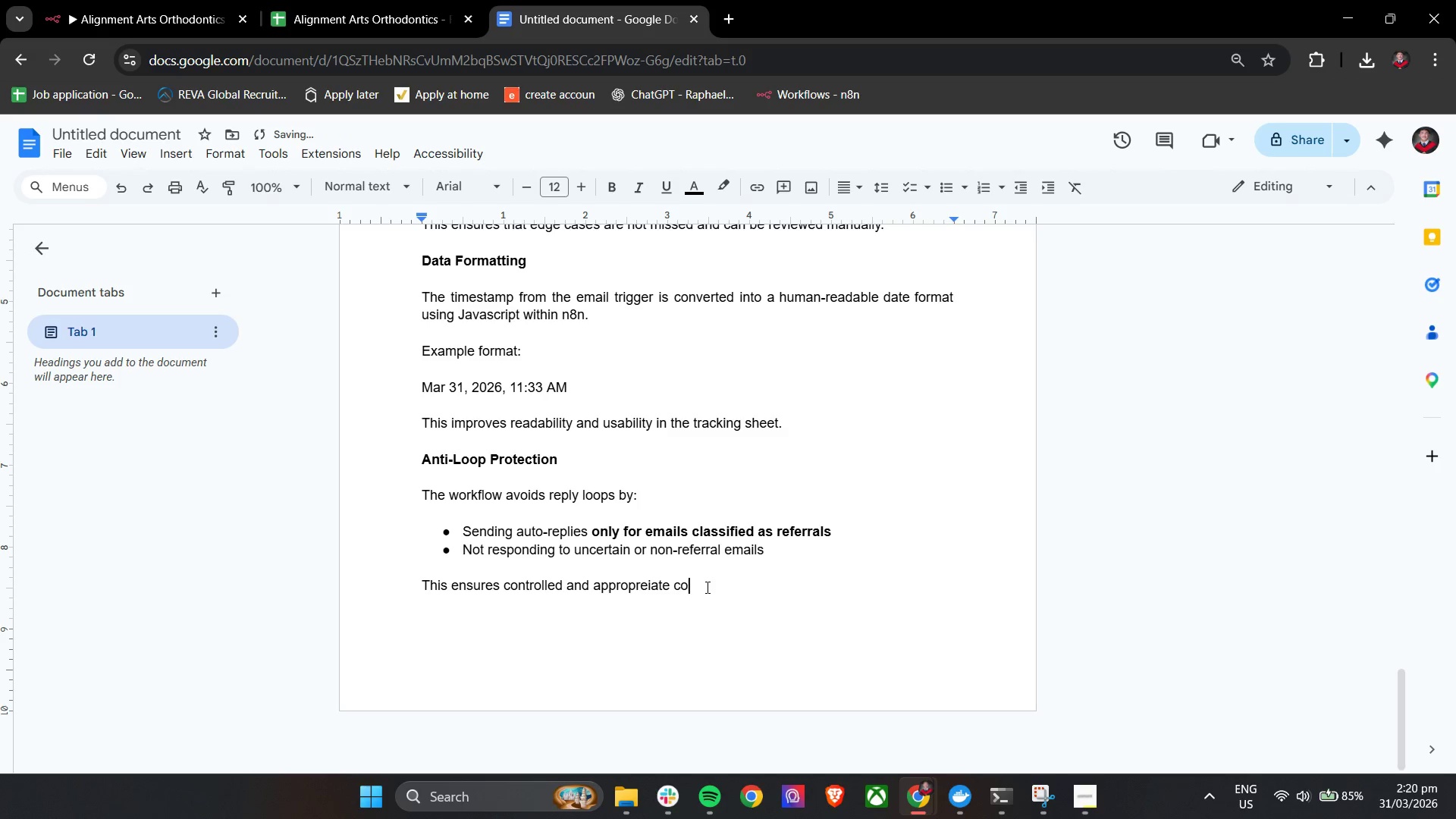 
left_click([648, 589])
 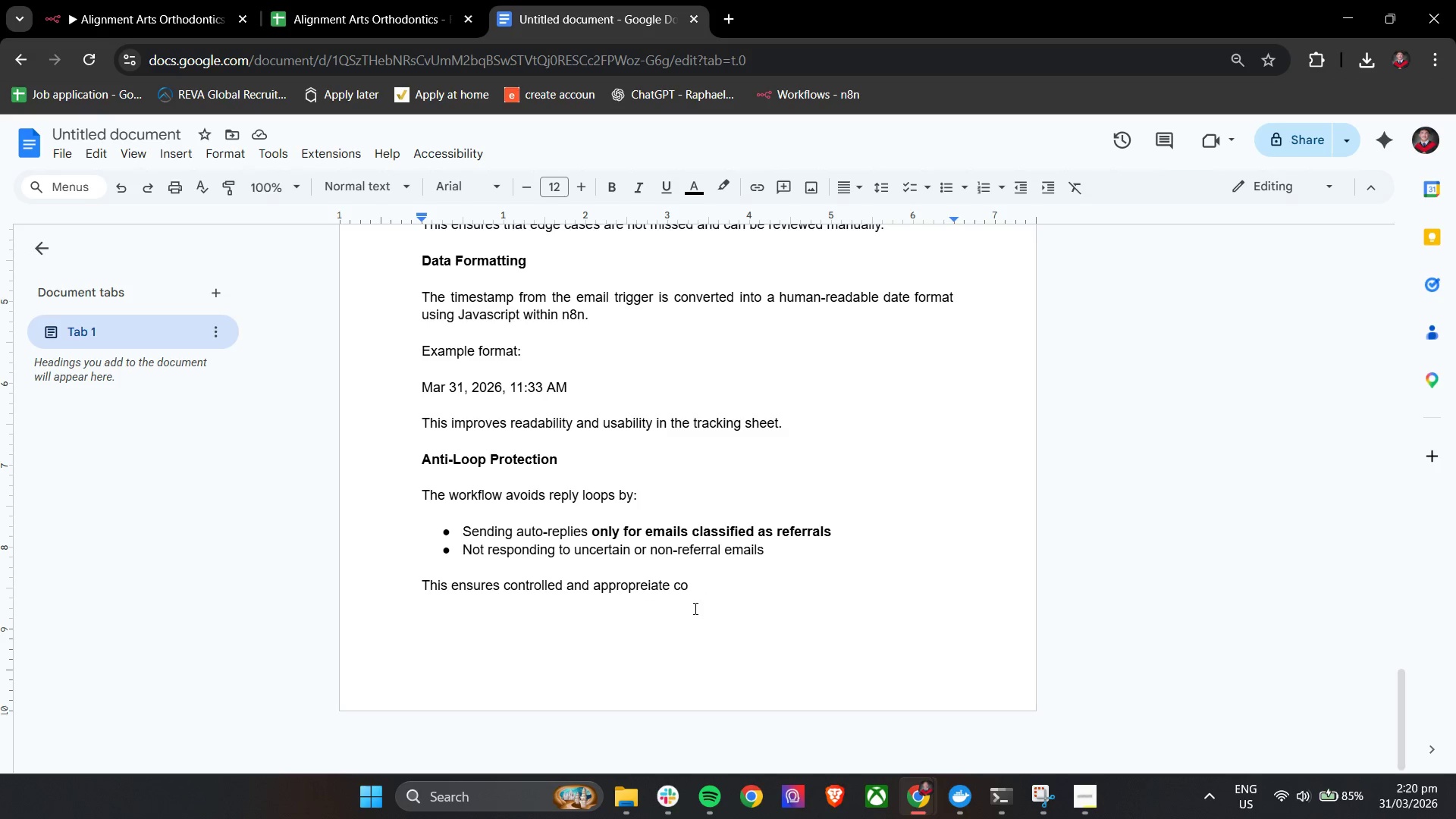 
key(ArrowLeft)
 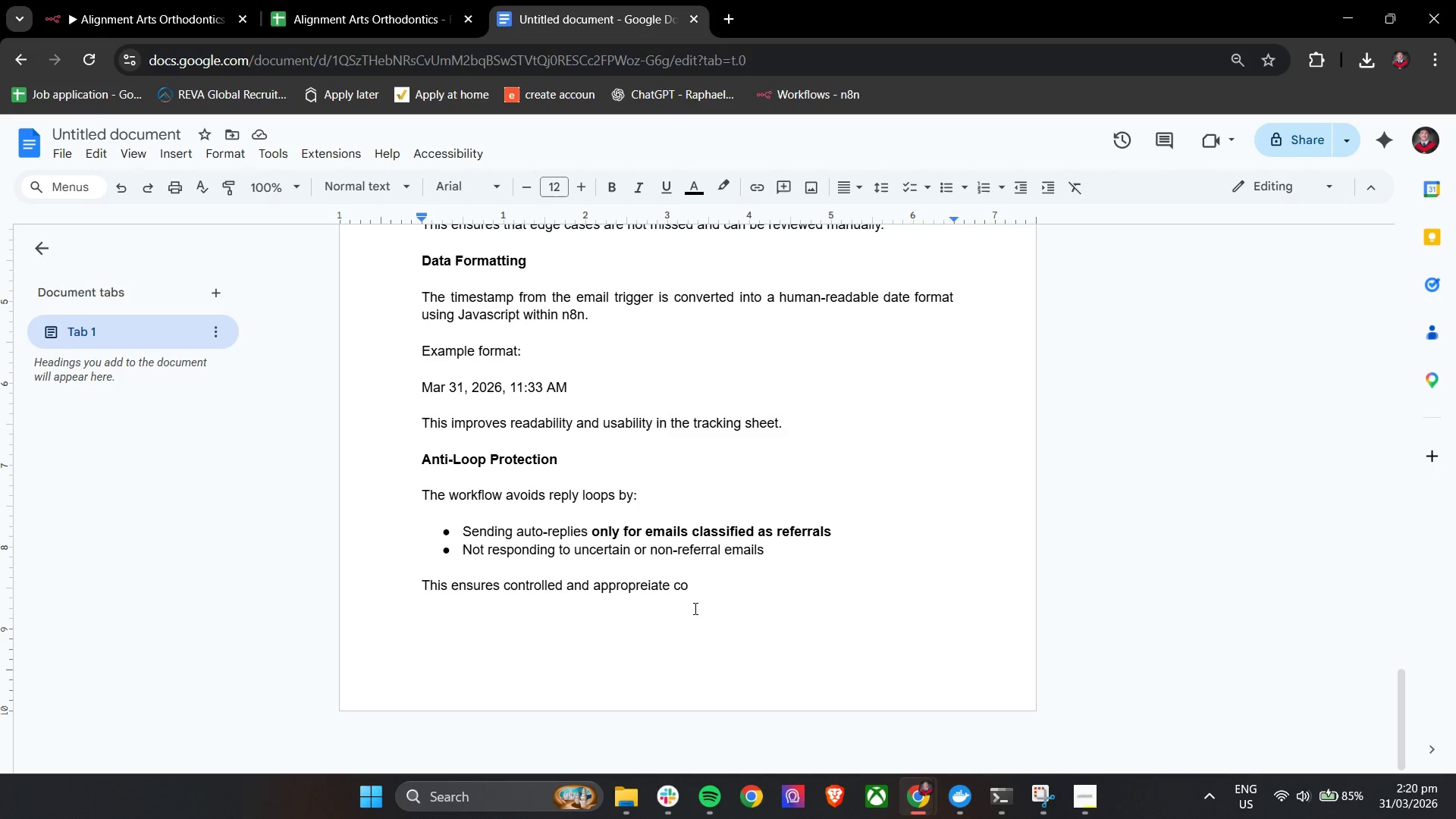 
key(ArrowRight)
 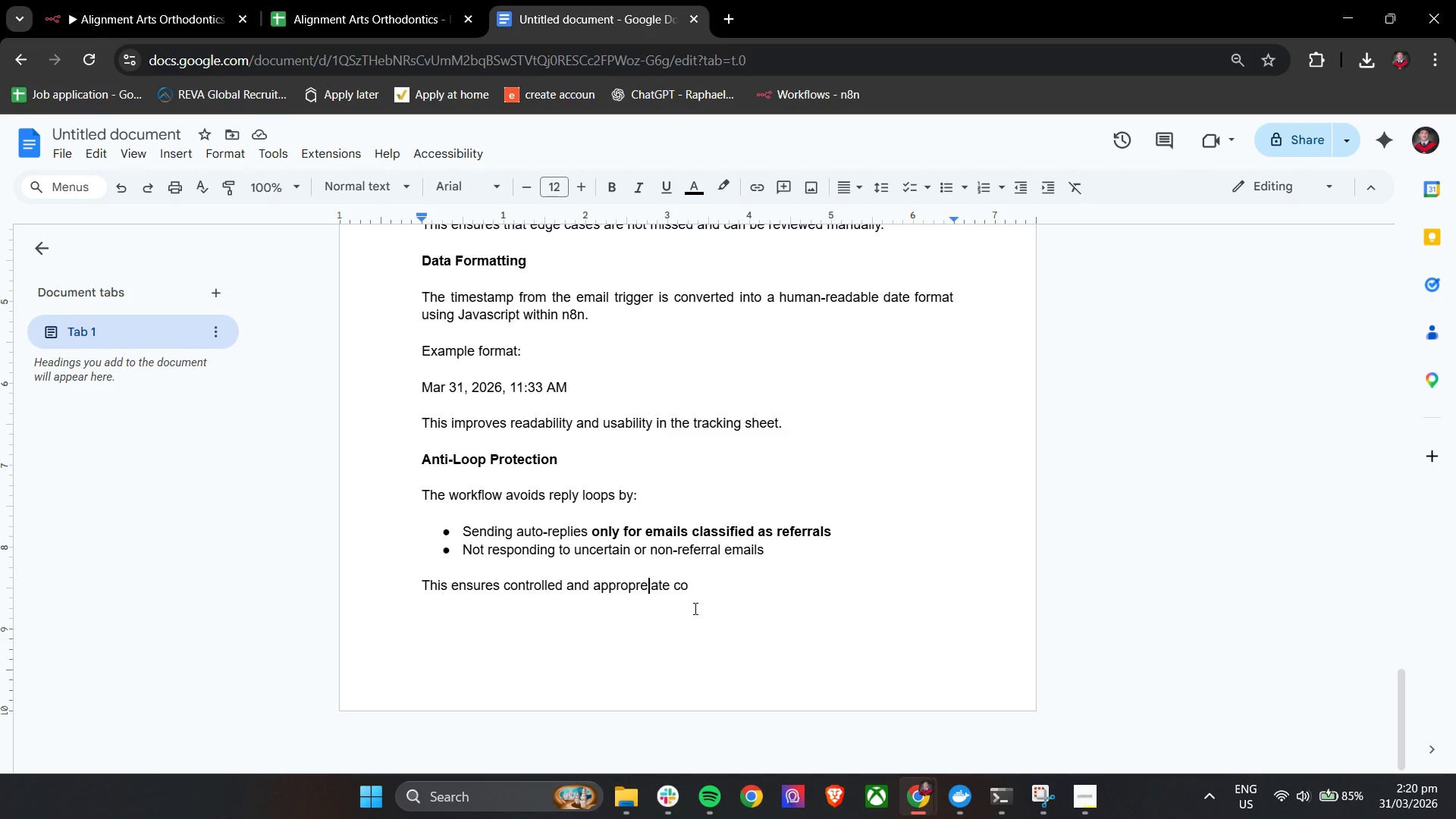 
key(Backspace)
 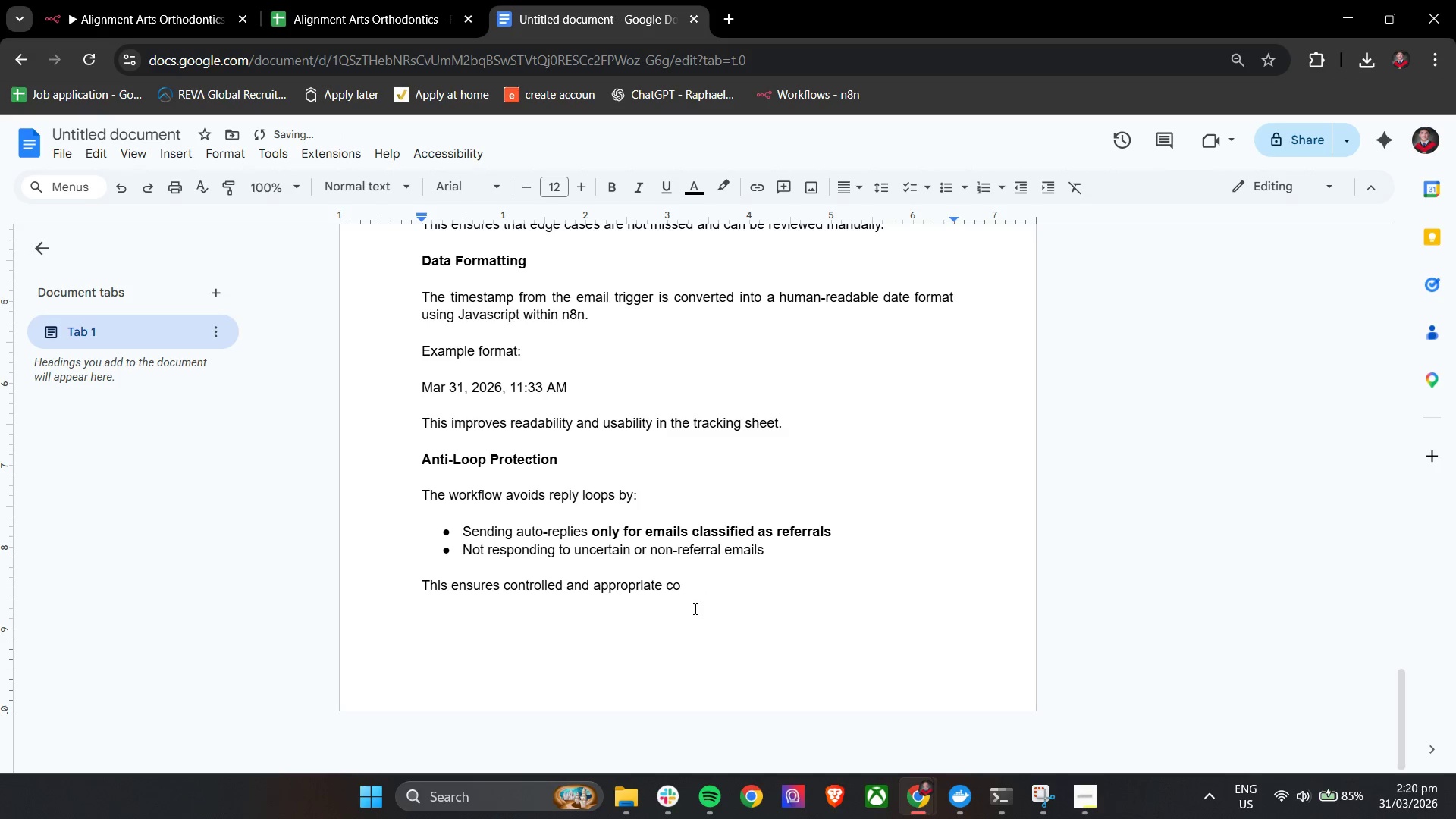 
left_click([704, 601])
 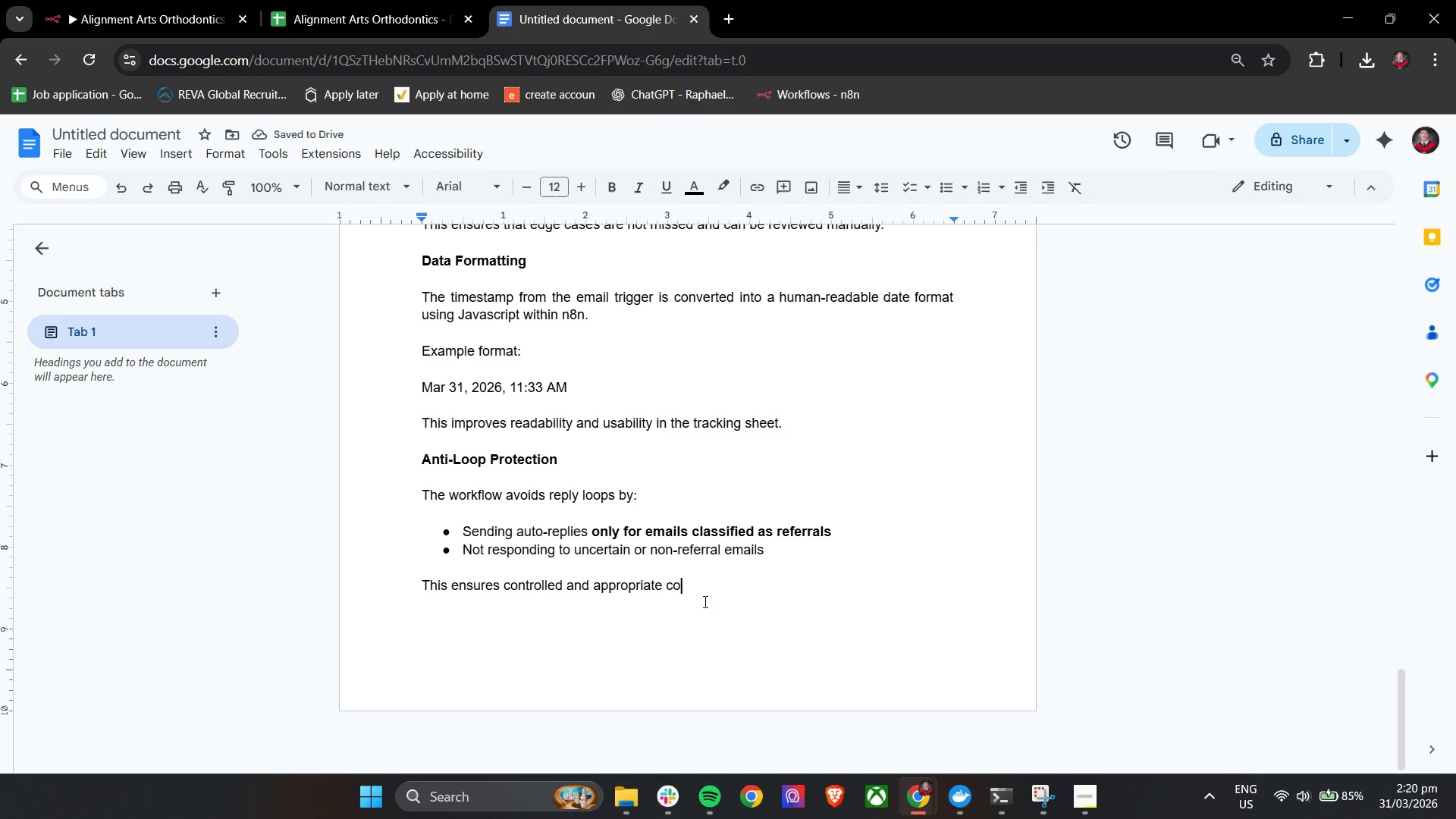 
type(mmunication.)
 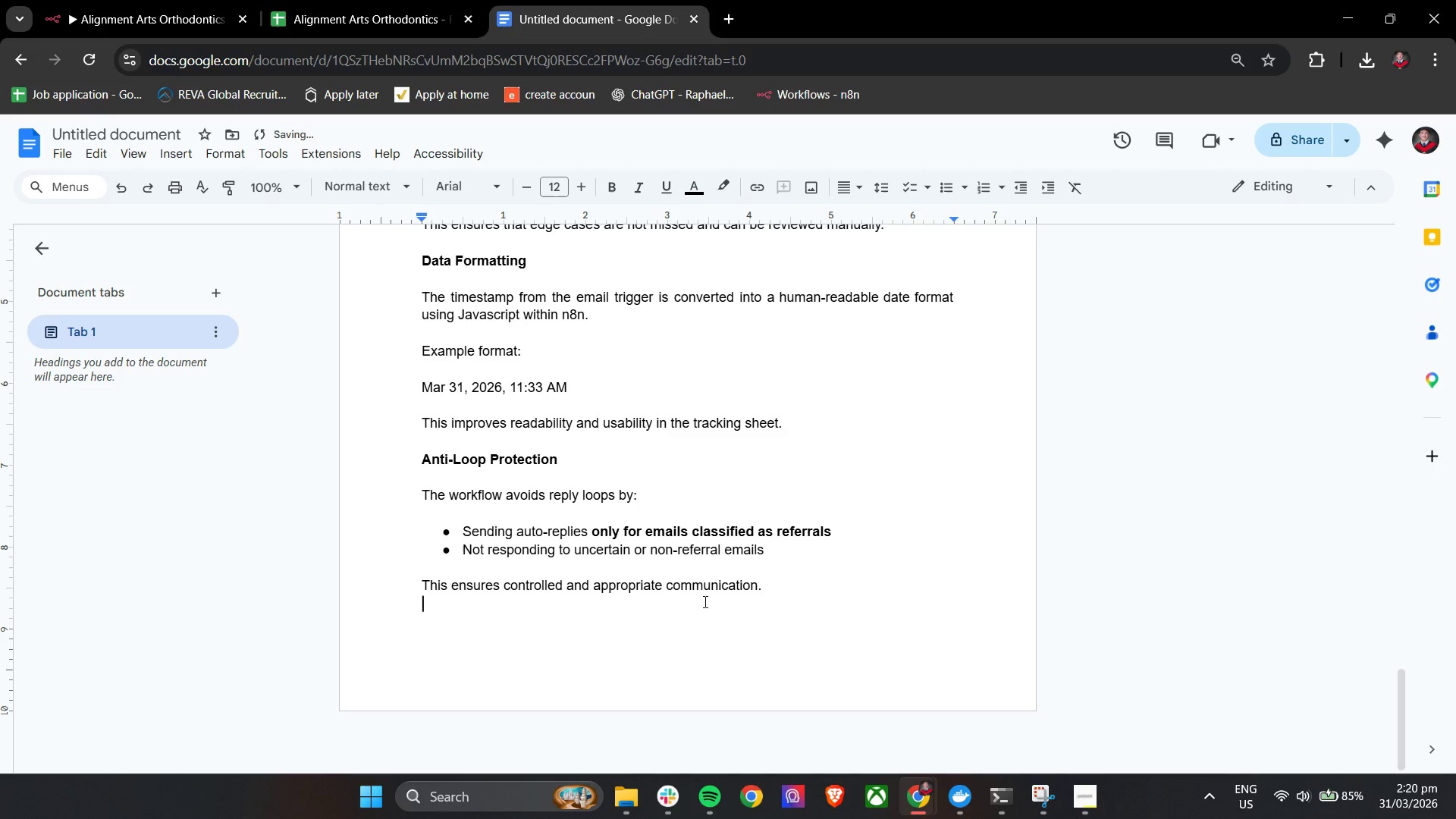 
key(Enter)
 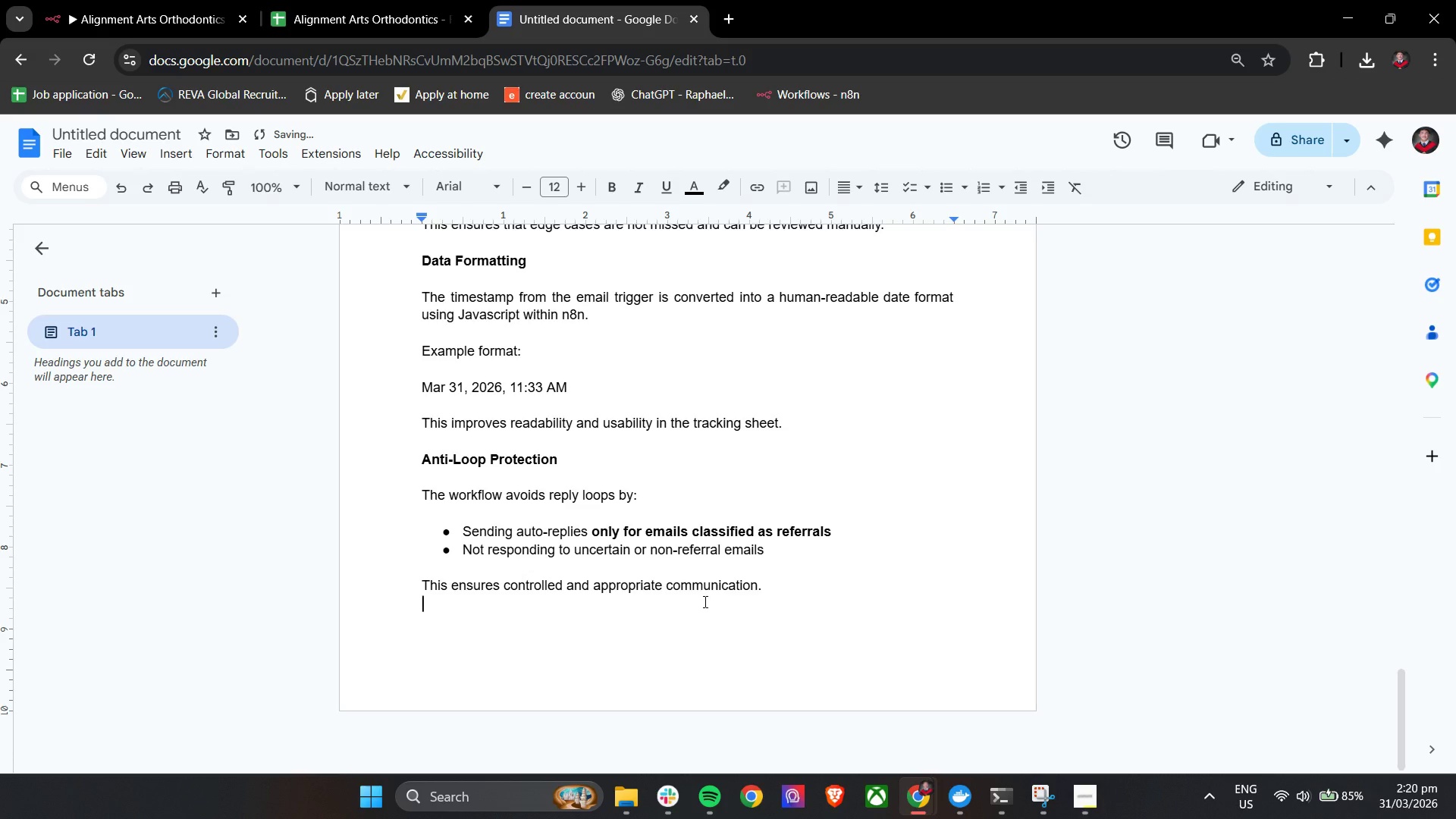 
key(Enter)
 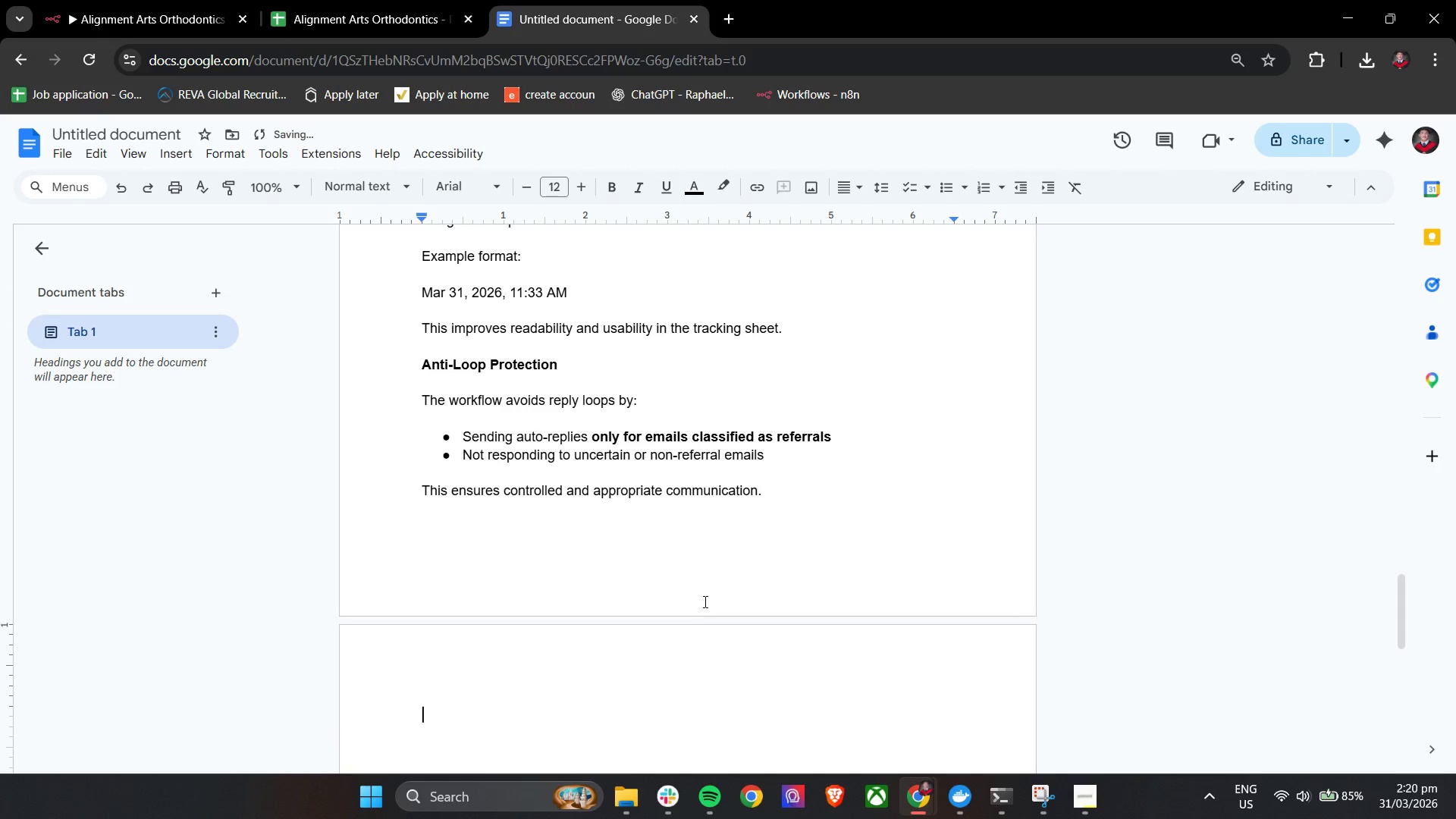 
key(Control+ControlLeft)
 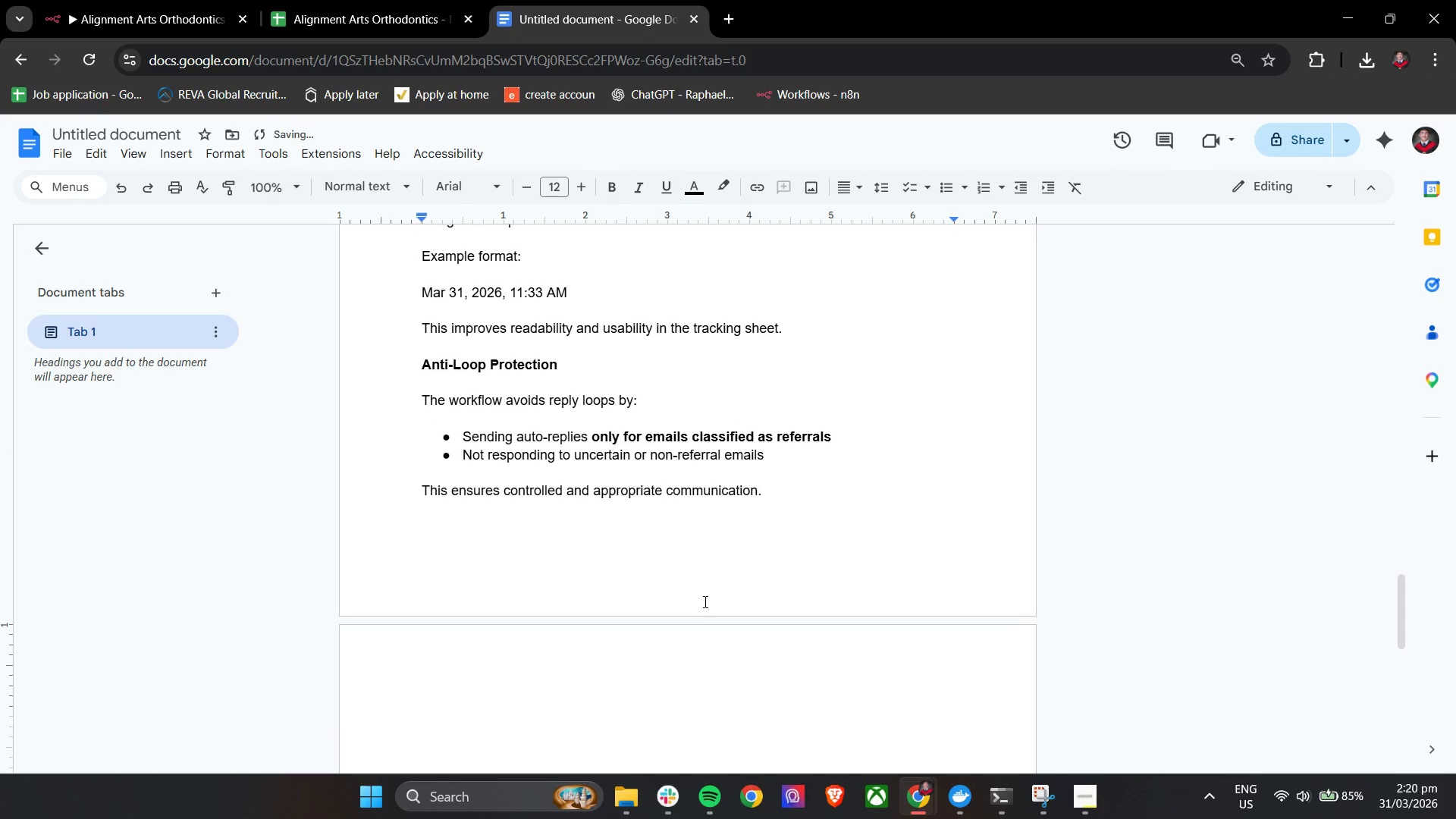 
key(Control+B)
 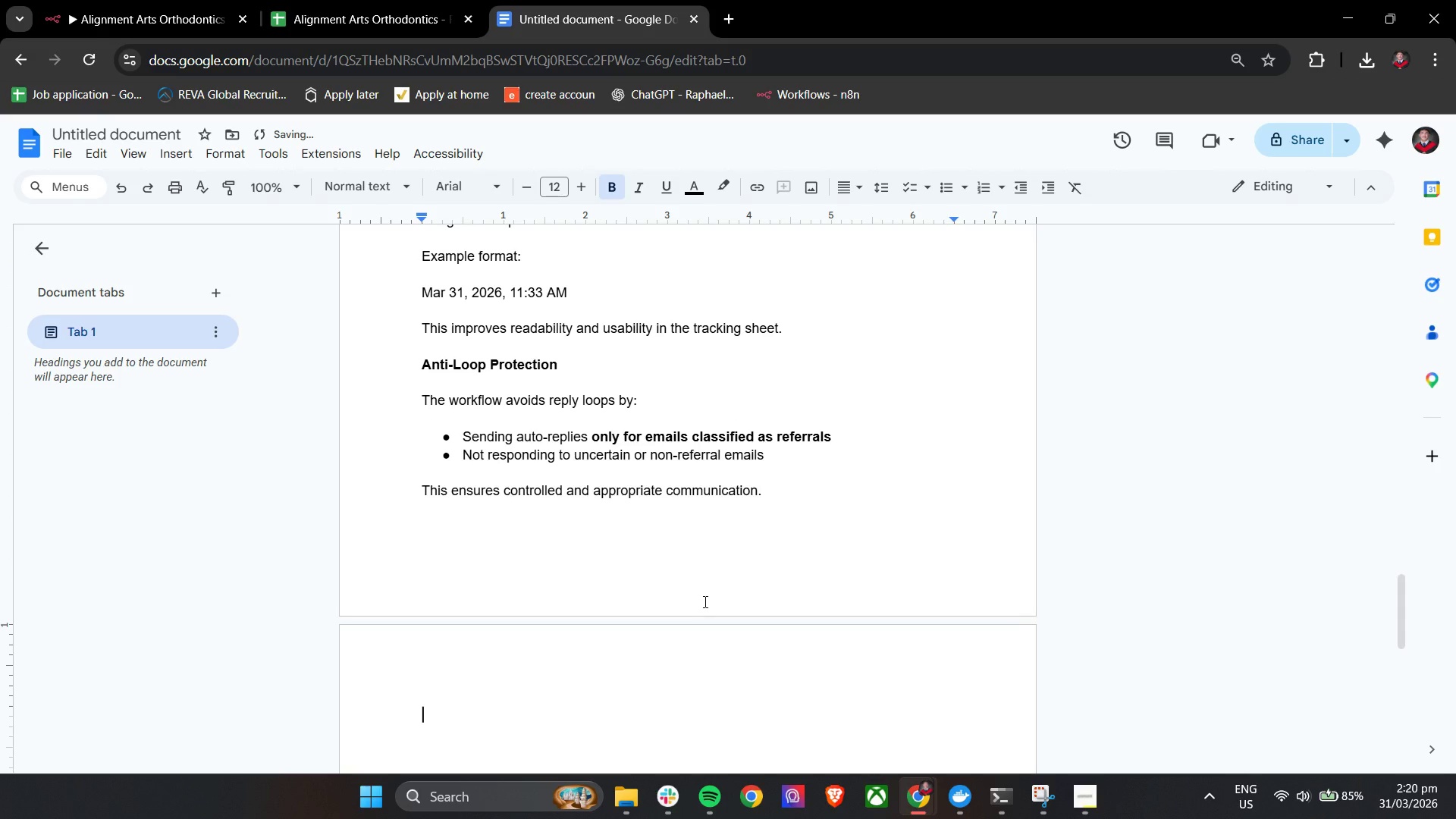 
type(Conclusion)
 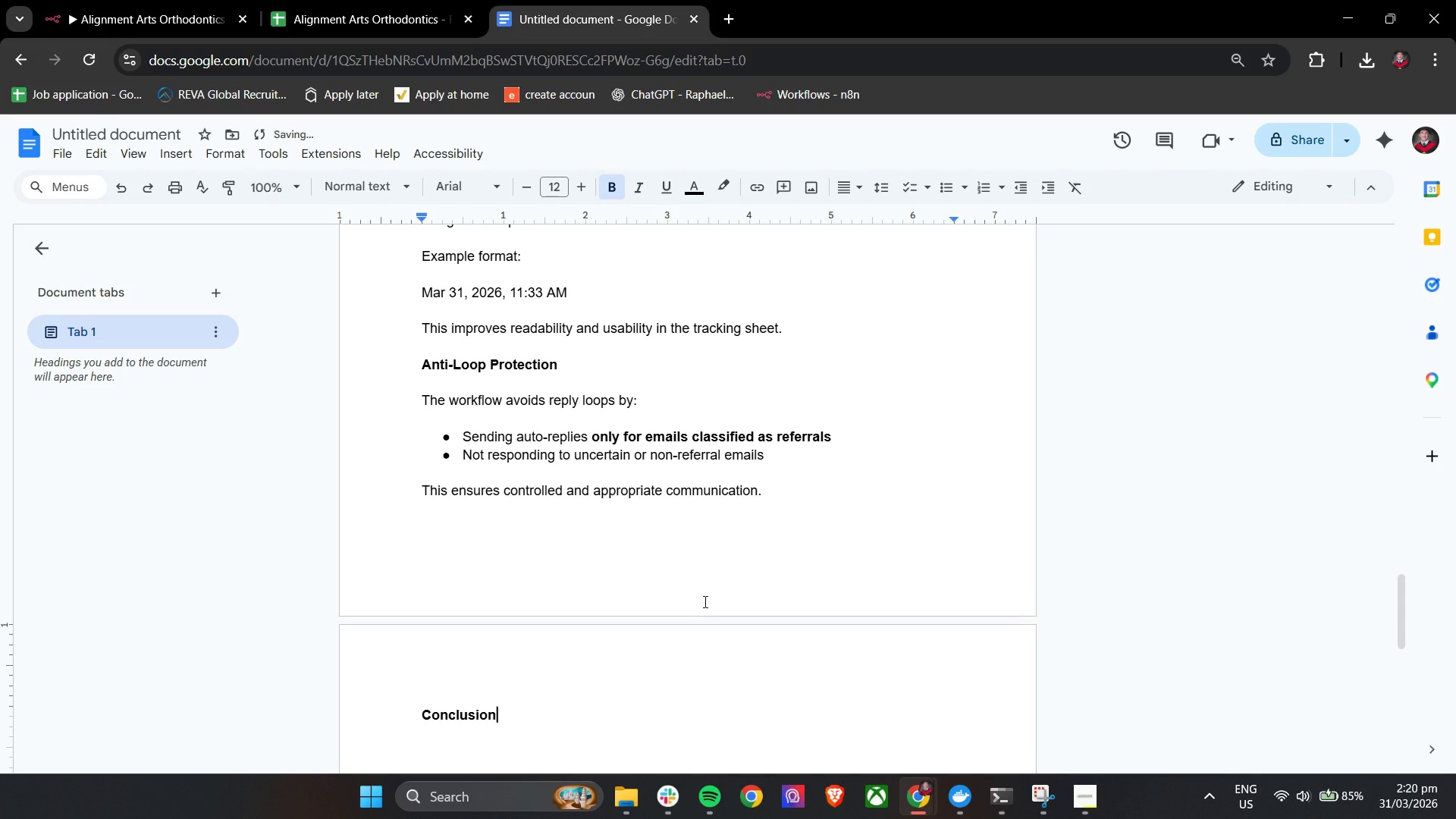 
key(Control+ControlLeft)
 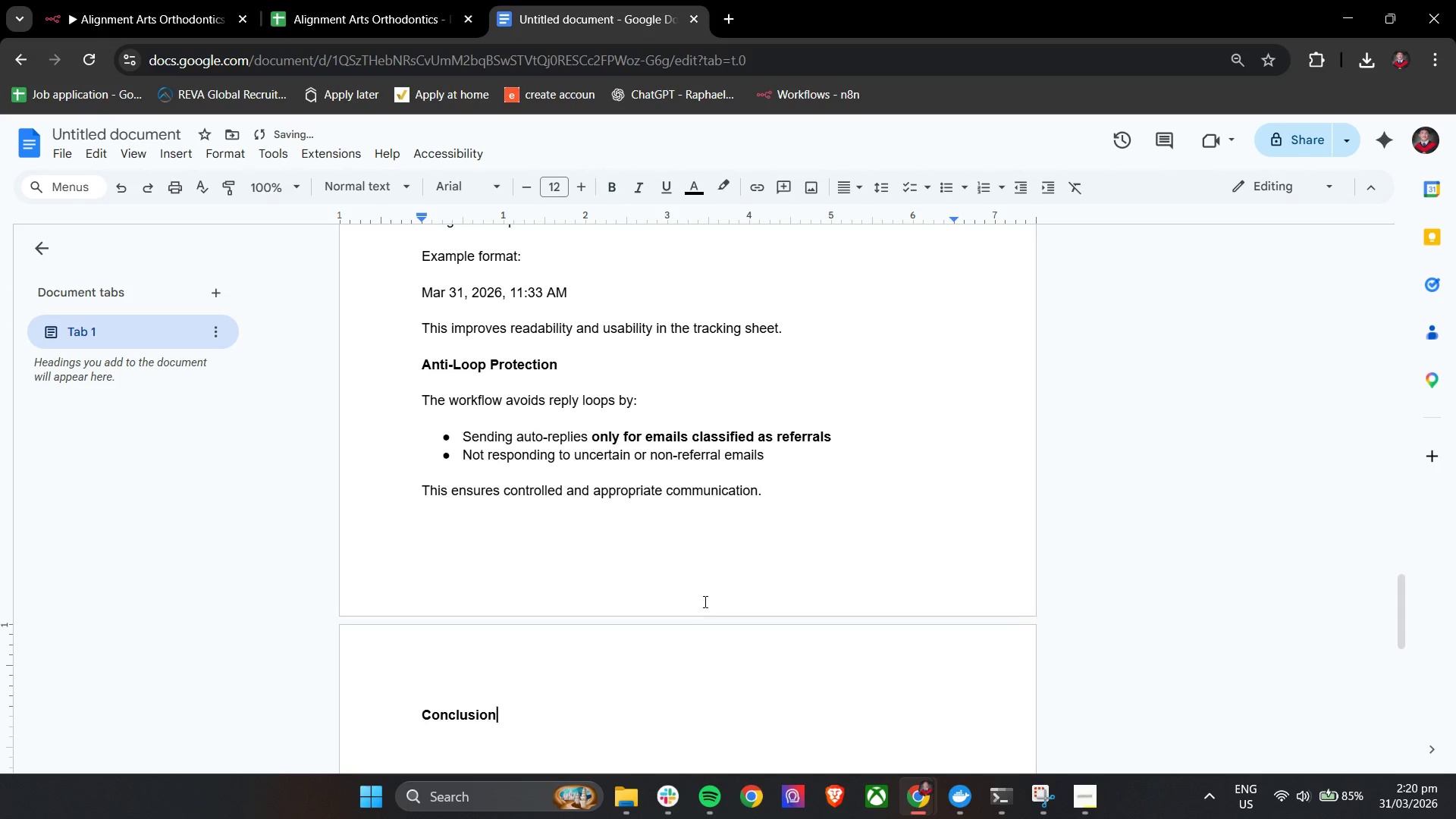 
key(Control+B)
 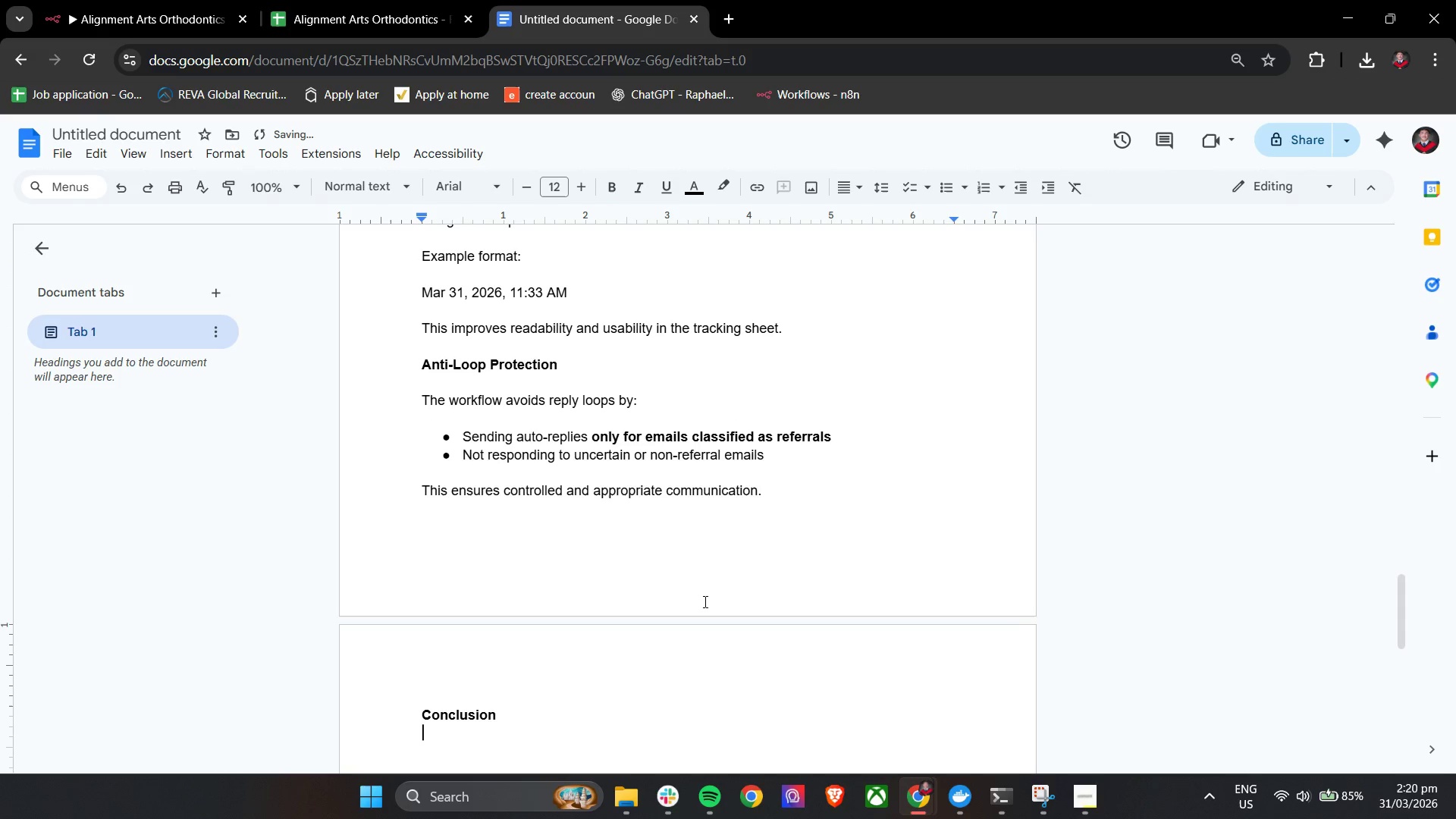 
key(Enter)
 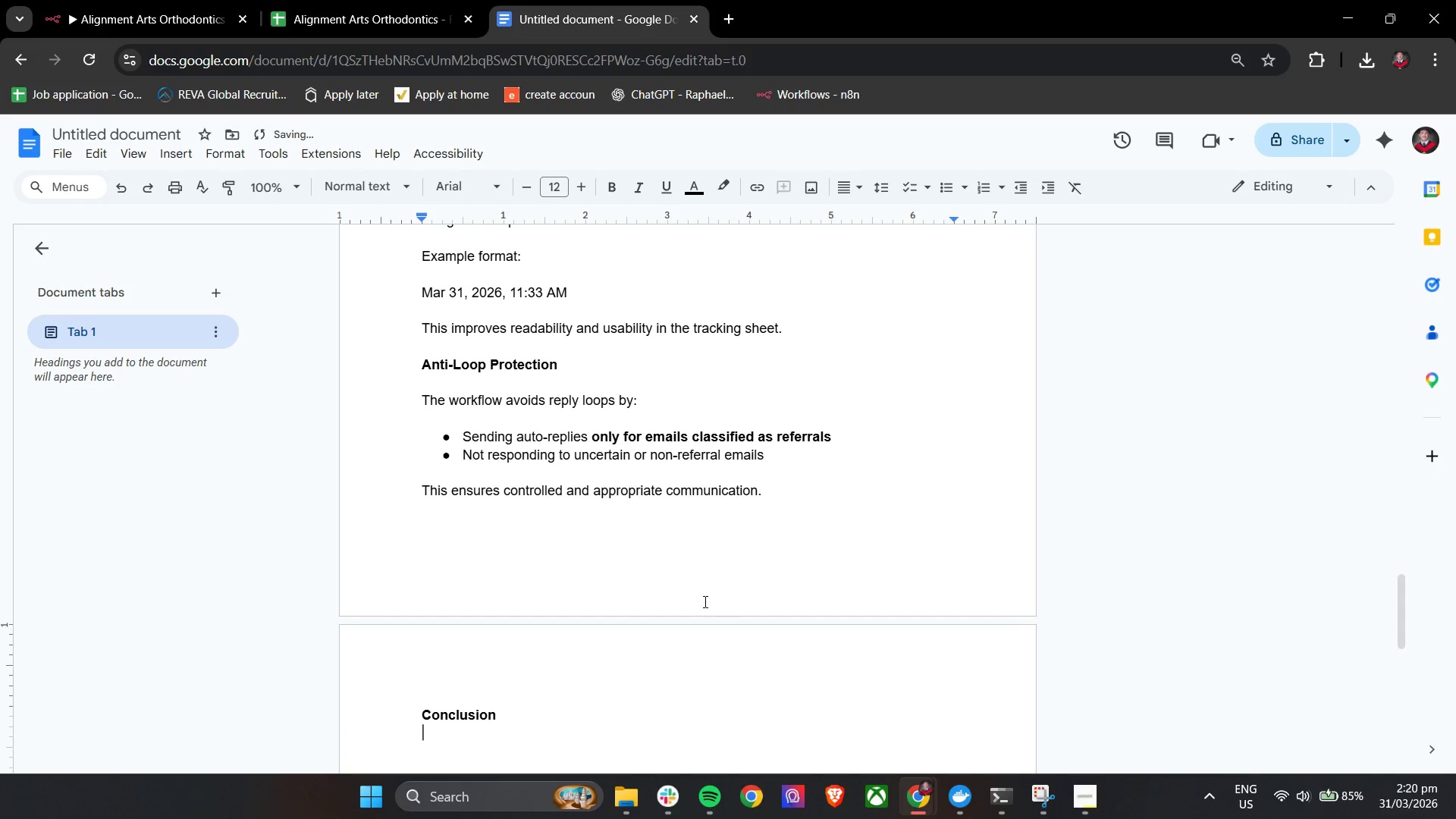 
key(Enter)
 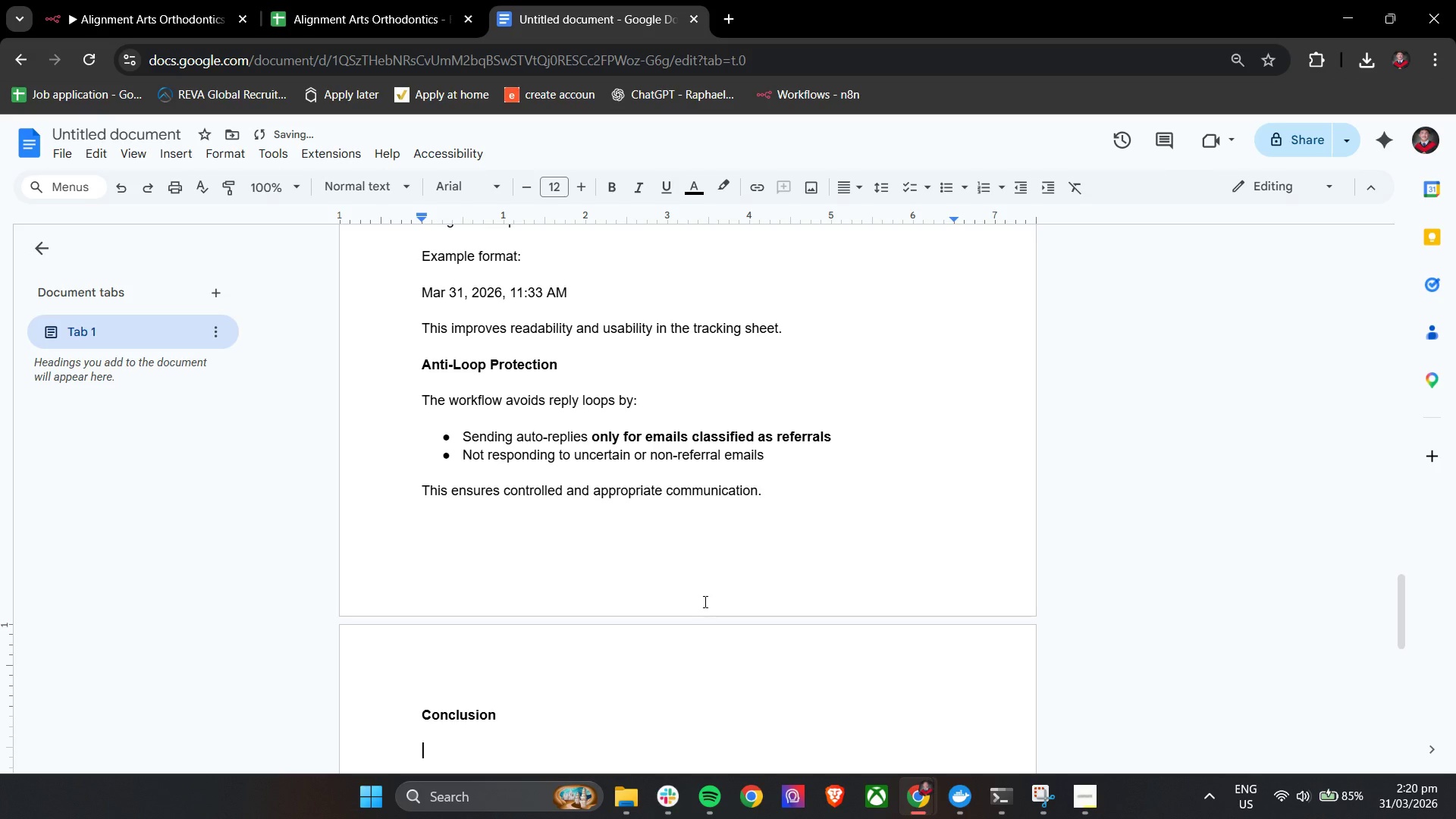 
type(This workflow)
 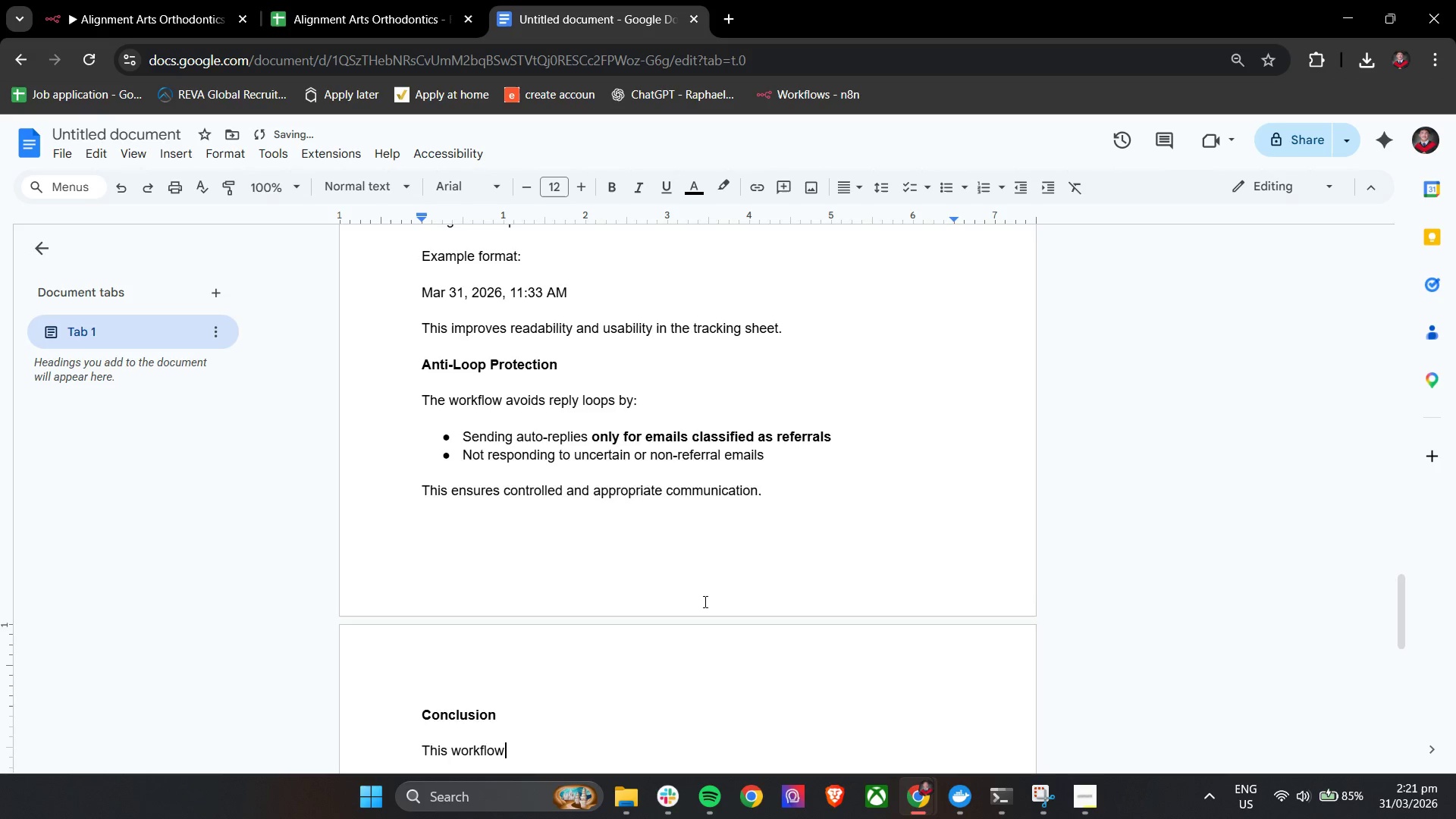 
scroll: coordinate [704, 601], scroll_direction: down, amount: 4.0
 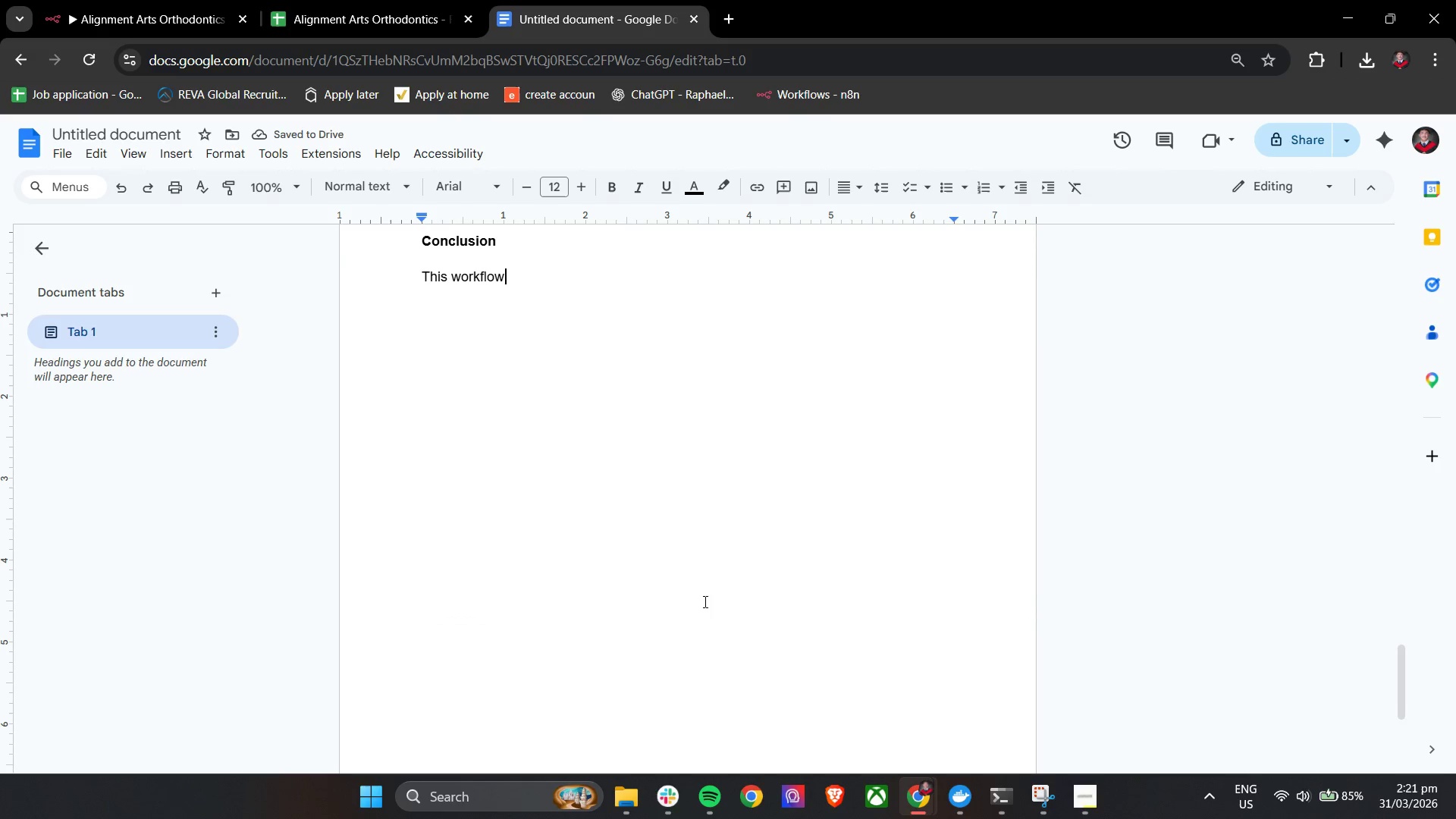 
type( provides a re)
 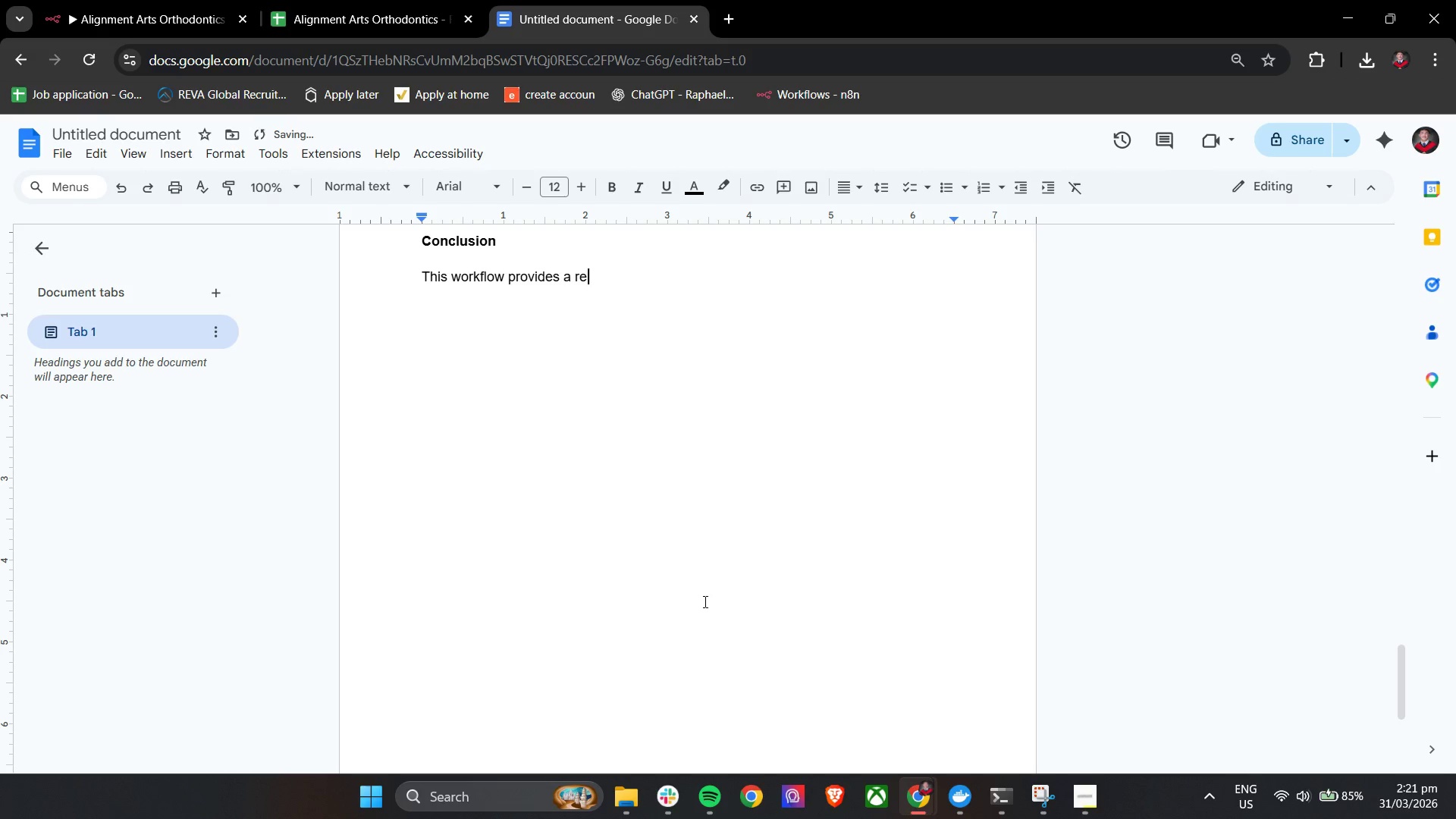 
type(liable bridge system for handling referrals)
key(Backspace)
type( emails during a system tra)
key(Backspace)
key(Backspace)
key(Backspace)
key(Backspace)
type( migration. i)
key(Backspace)
type(It ensures:)
 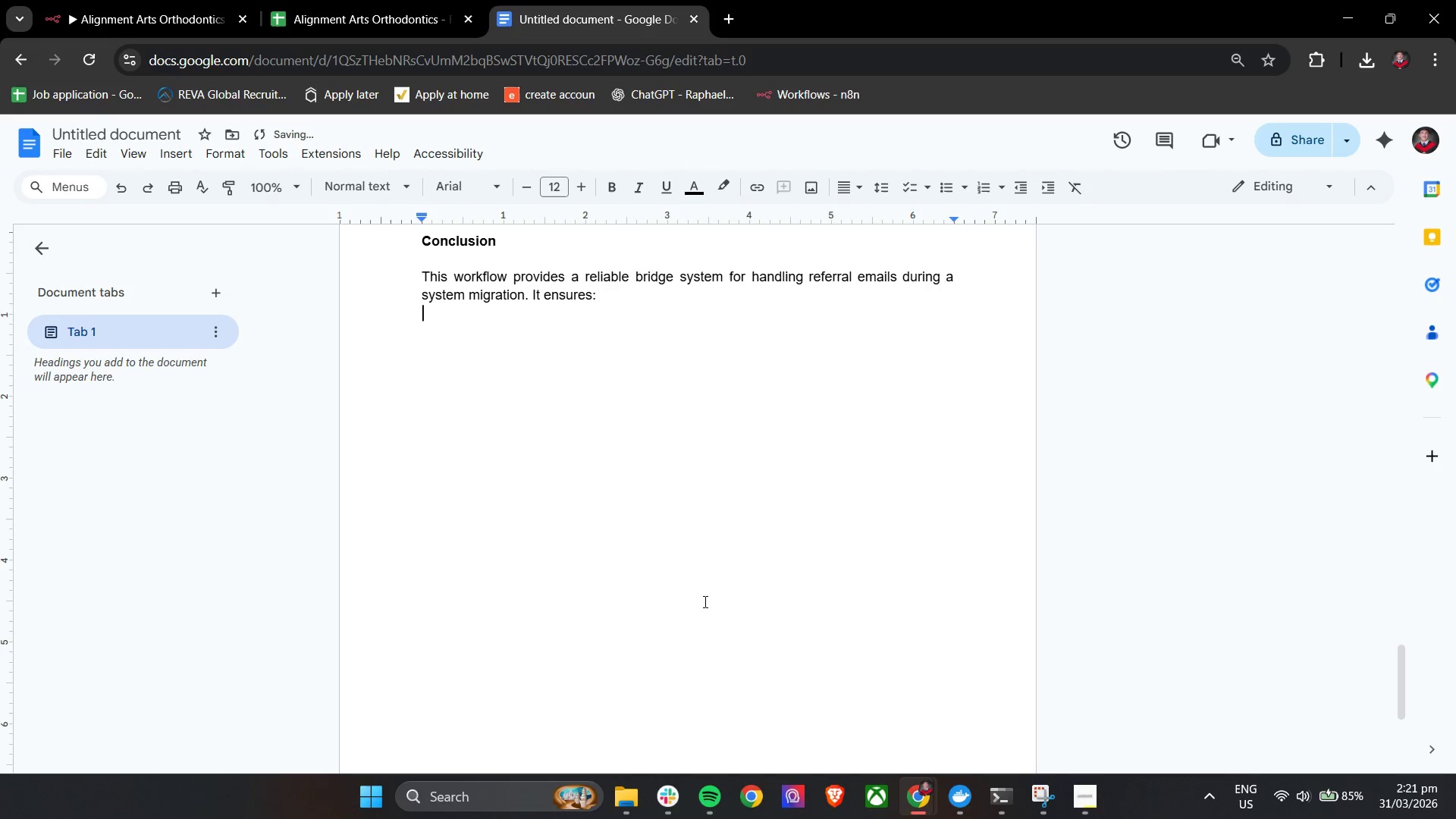 
 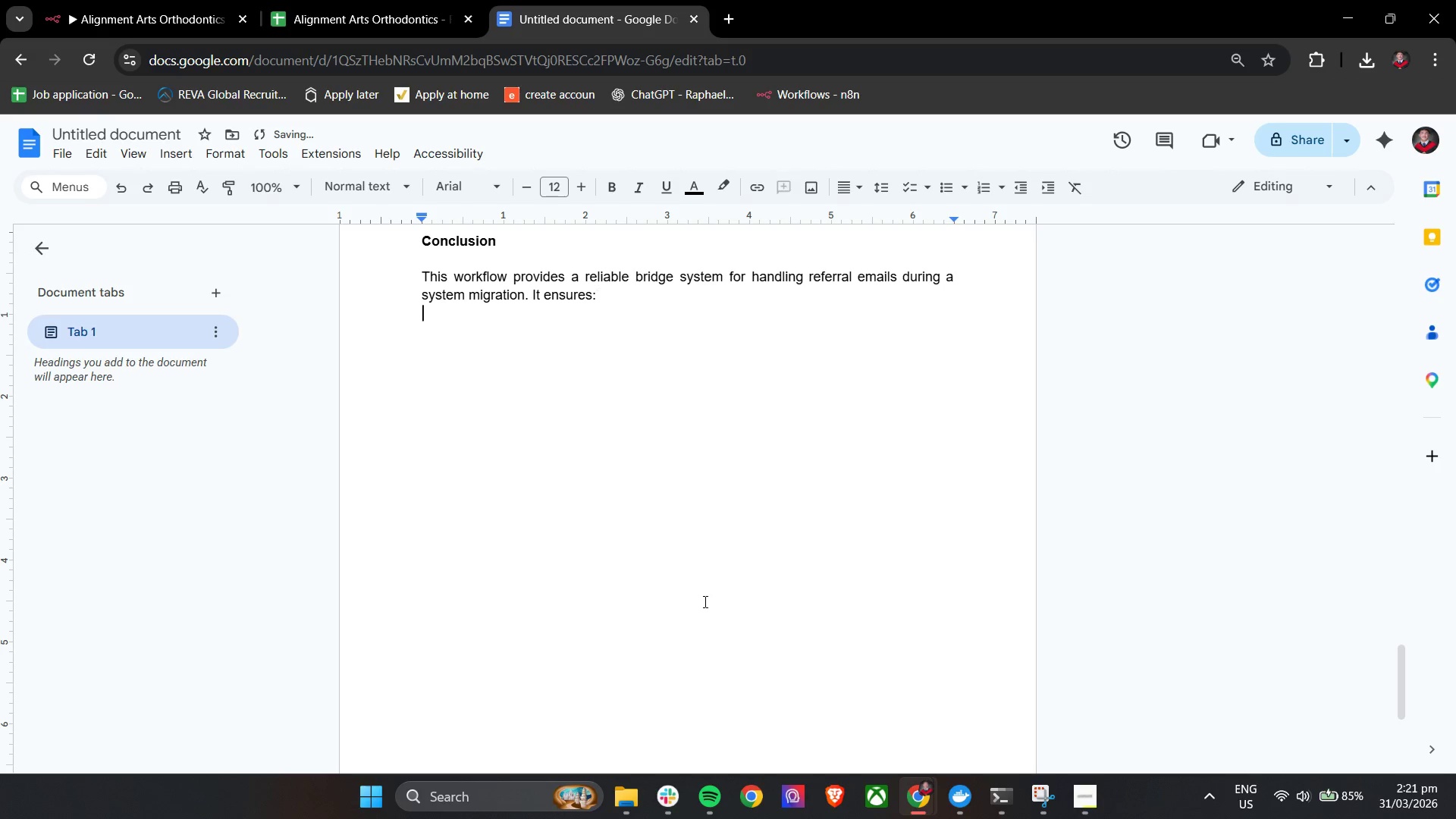 
key(Enter)
 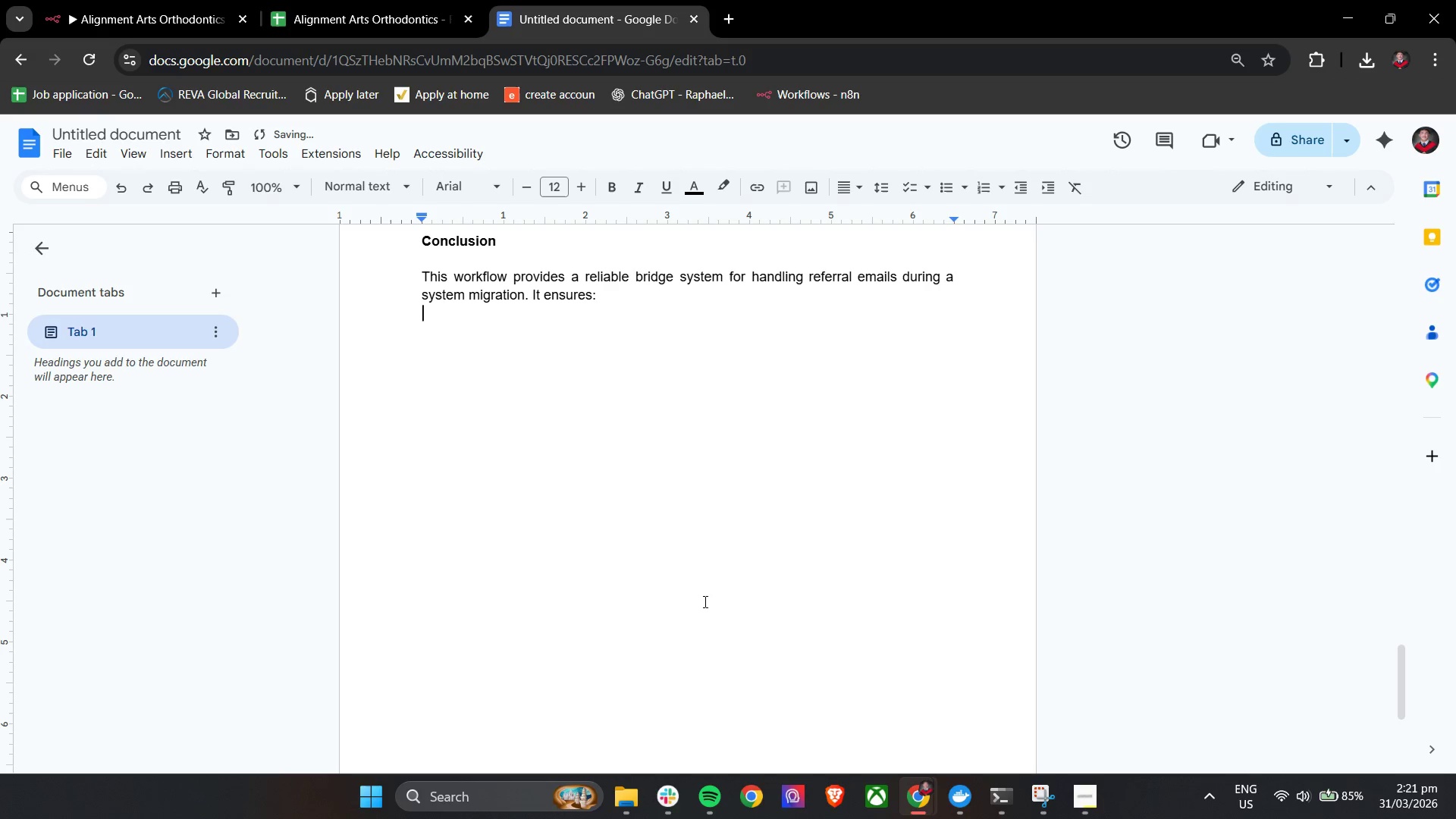 
key(Enter)
 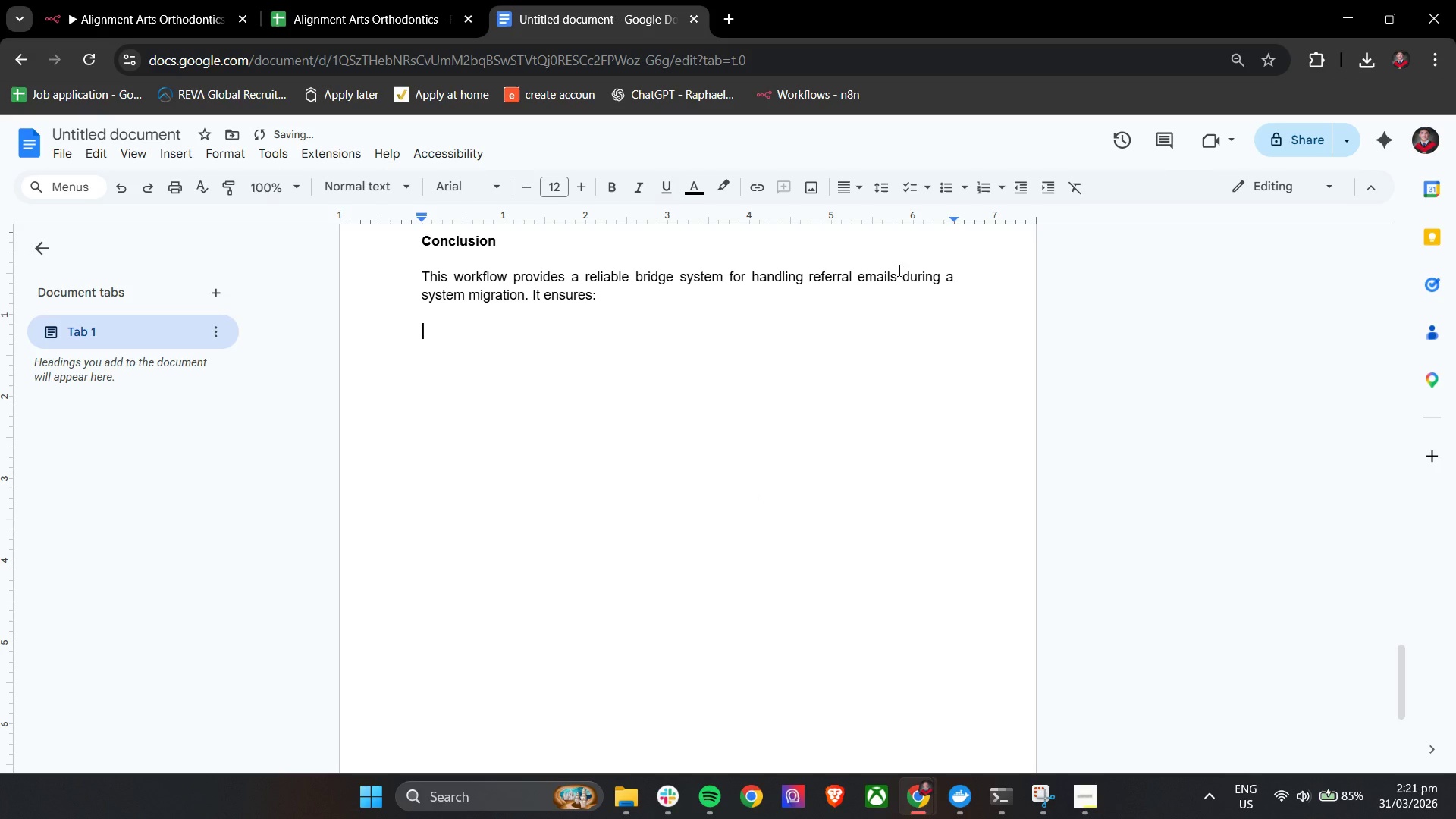 
left_click([941, 186])
 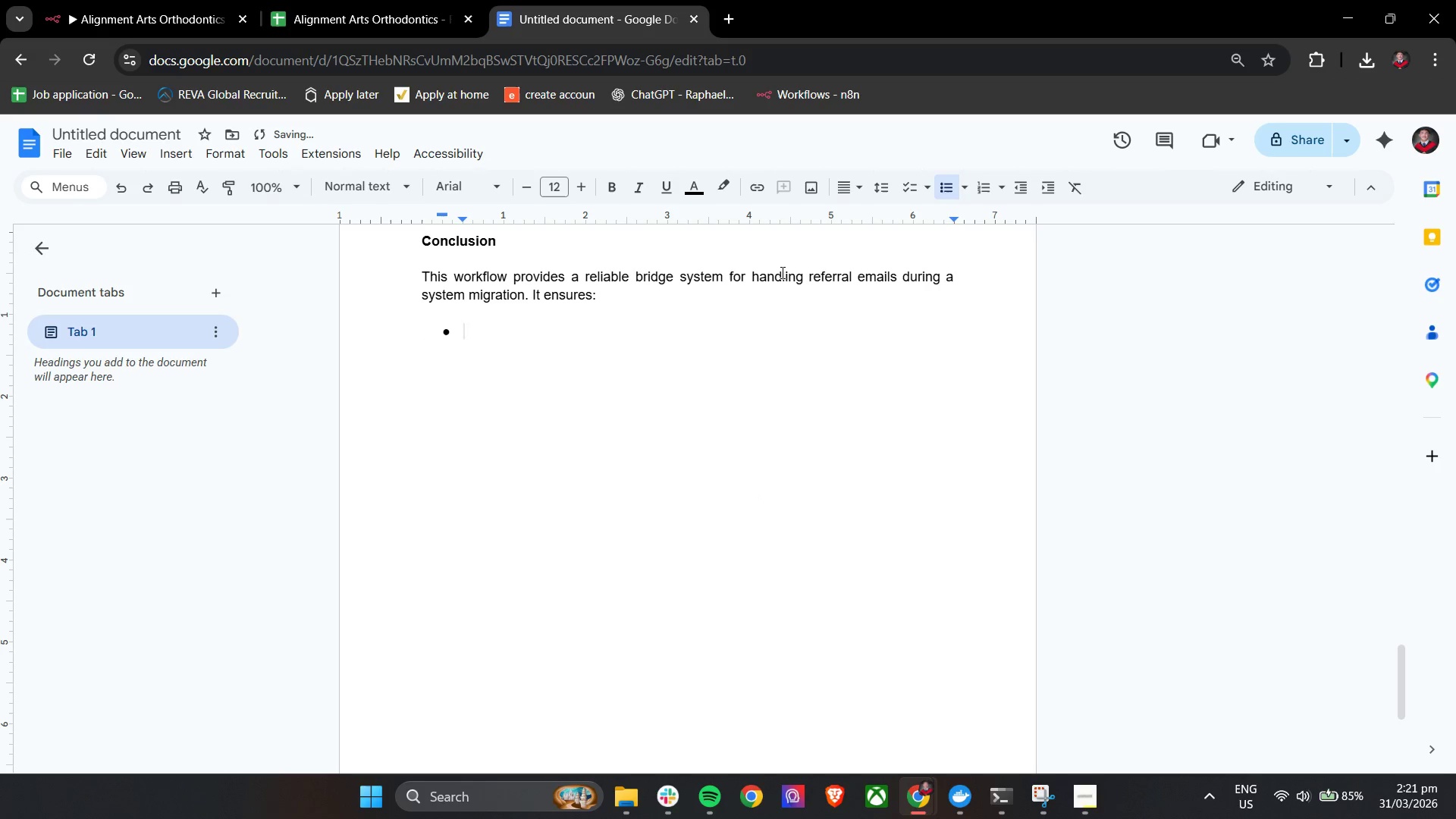 
type(No referral is missed)
 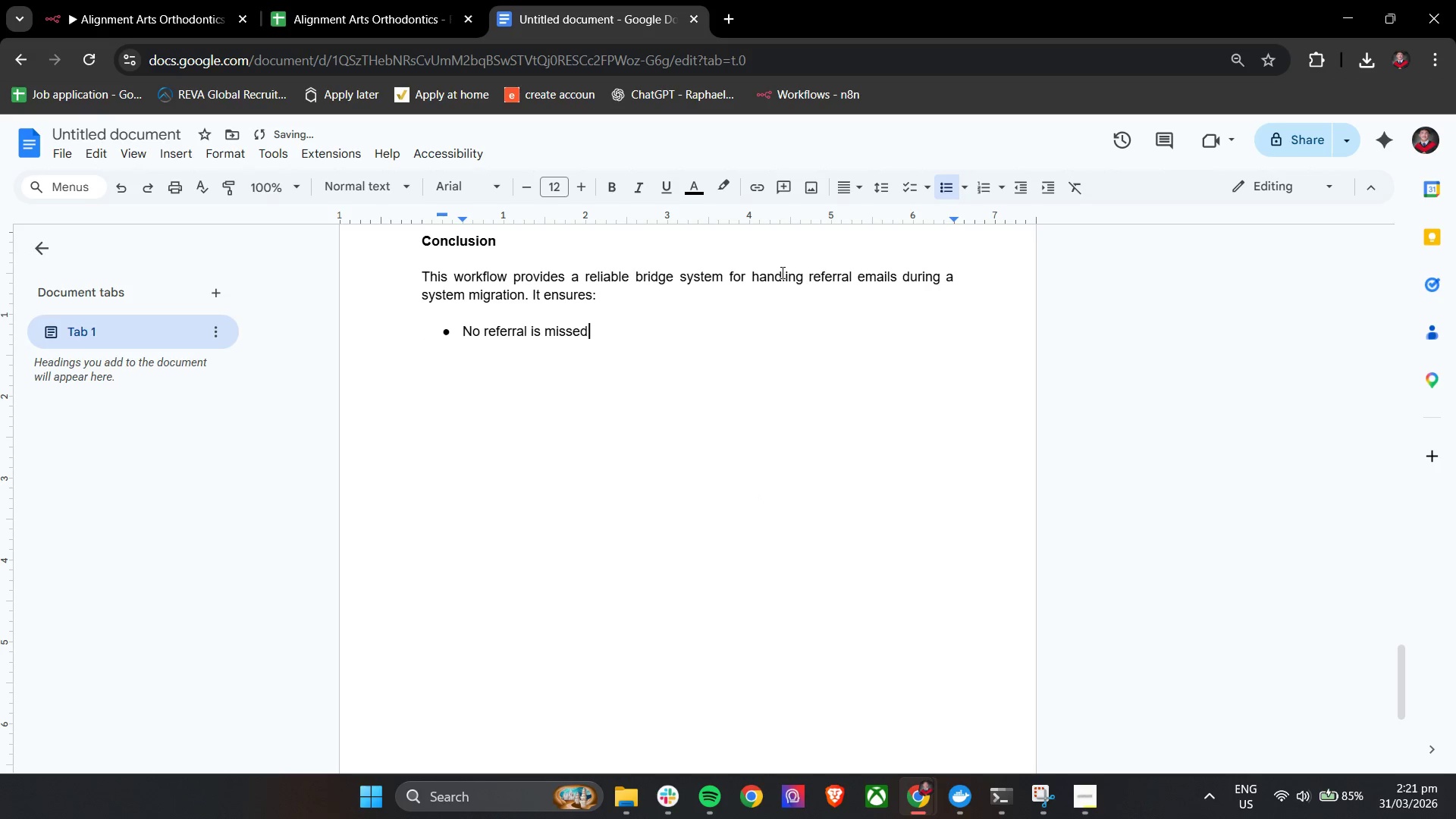 
key(Enter)
 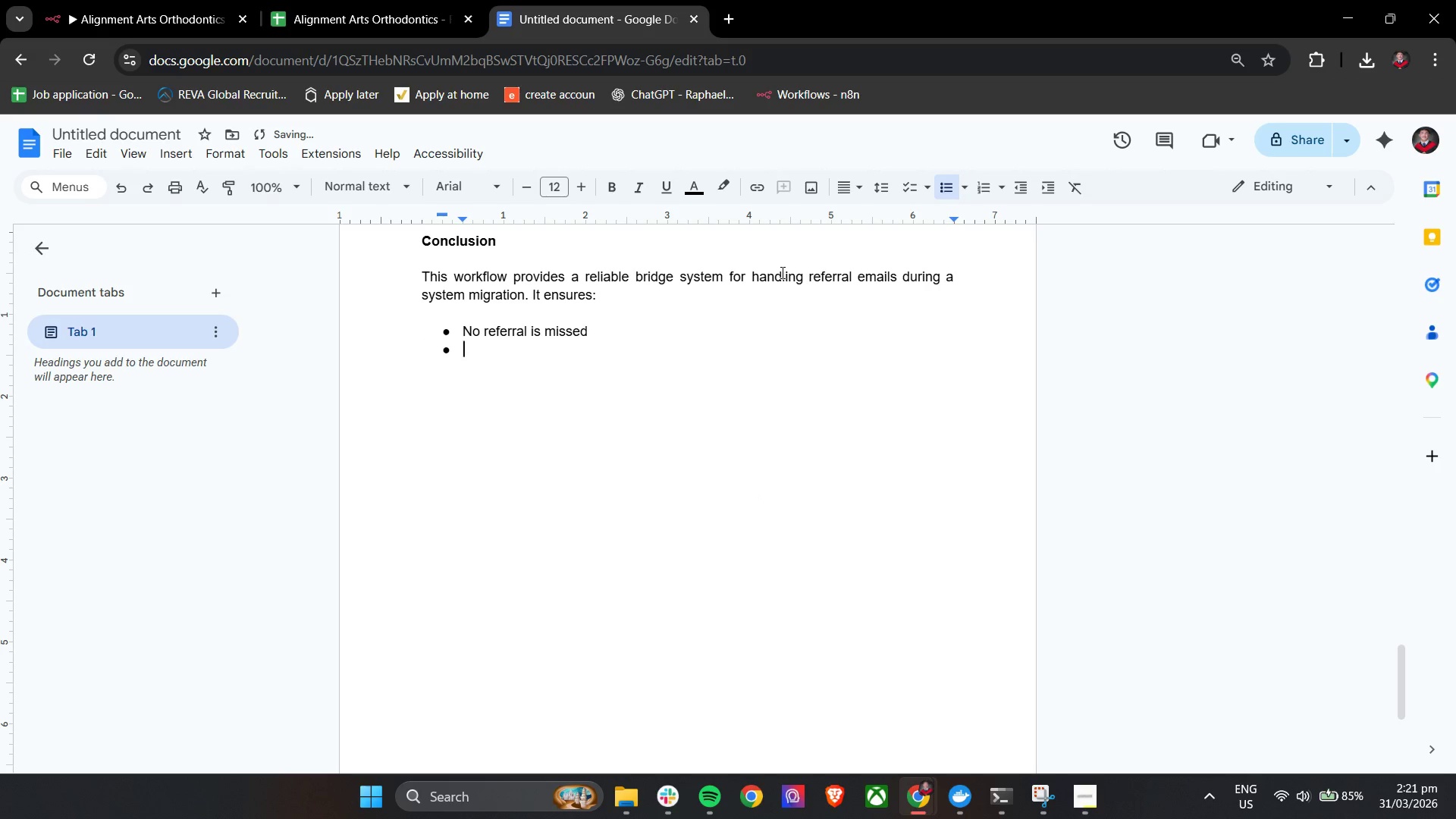 
type(Immediate ak)
key(Backspace)
type(cknowledgement is en)
key(Backspace)
key(Backspace)
key(Backspace)
type( send)
 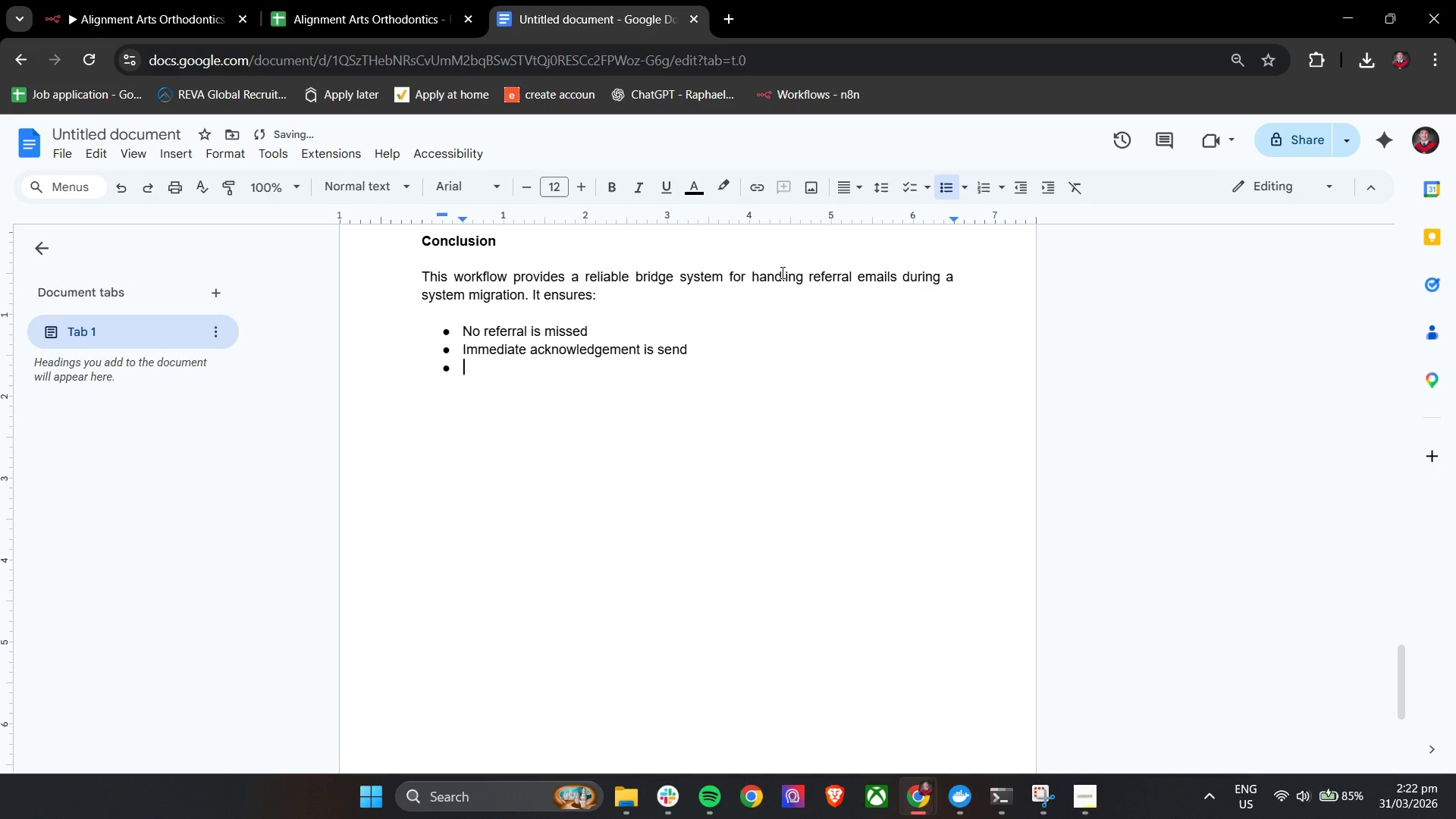 
key(Enter)
 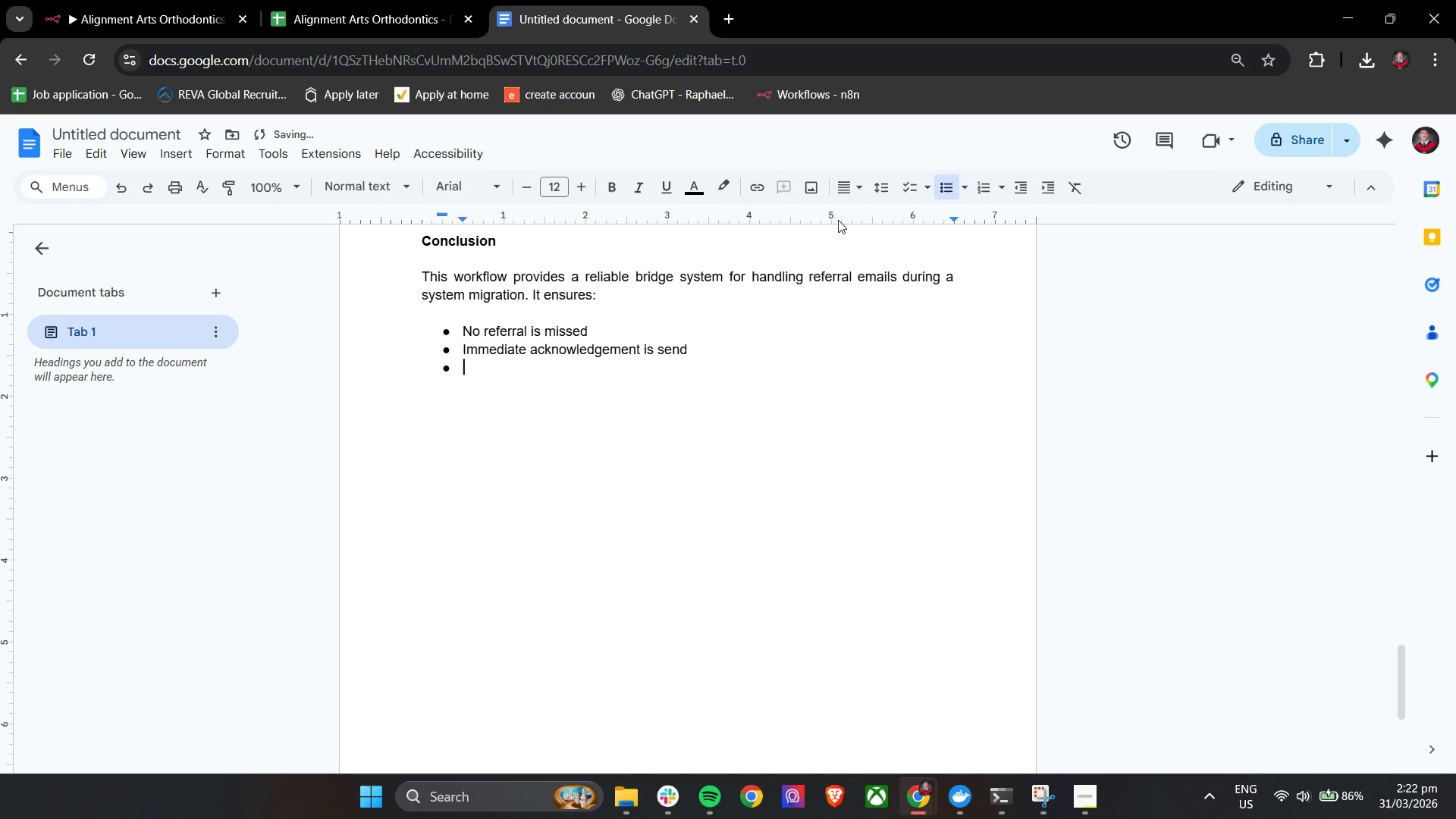 
left_click([724, 352])
 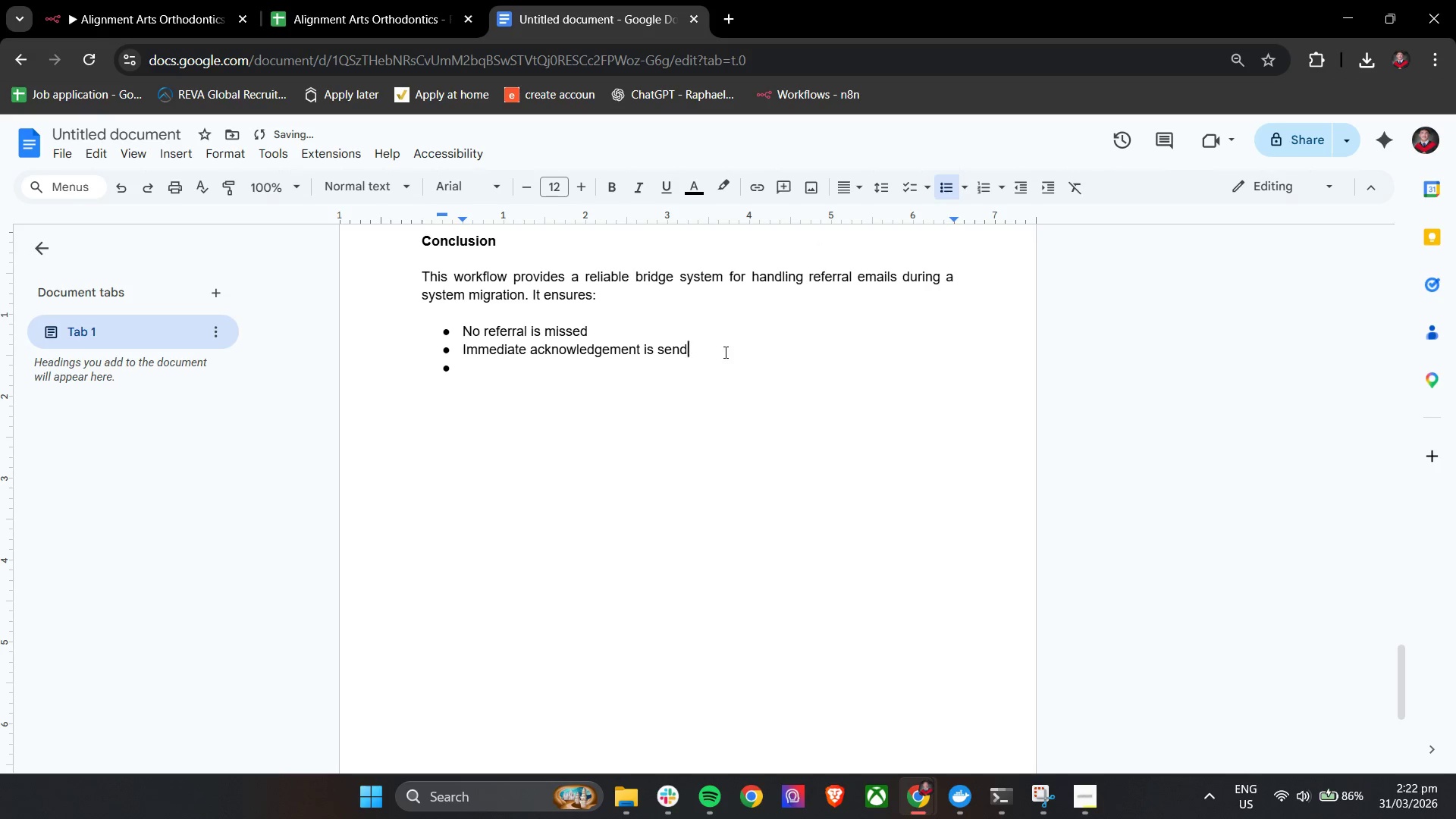 
key(Backspace)
 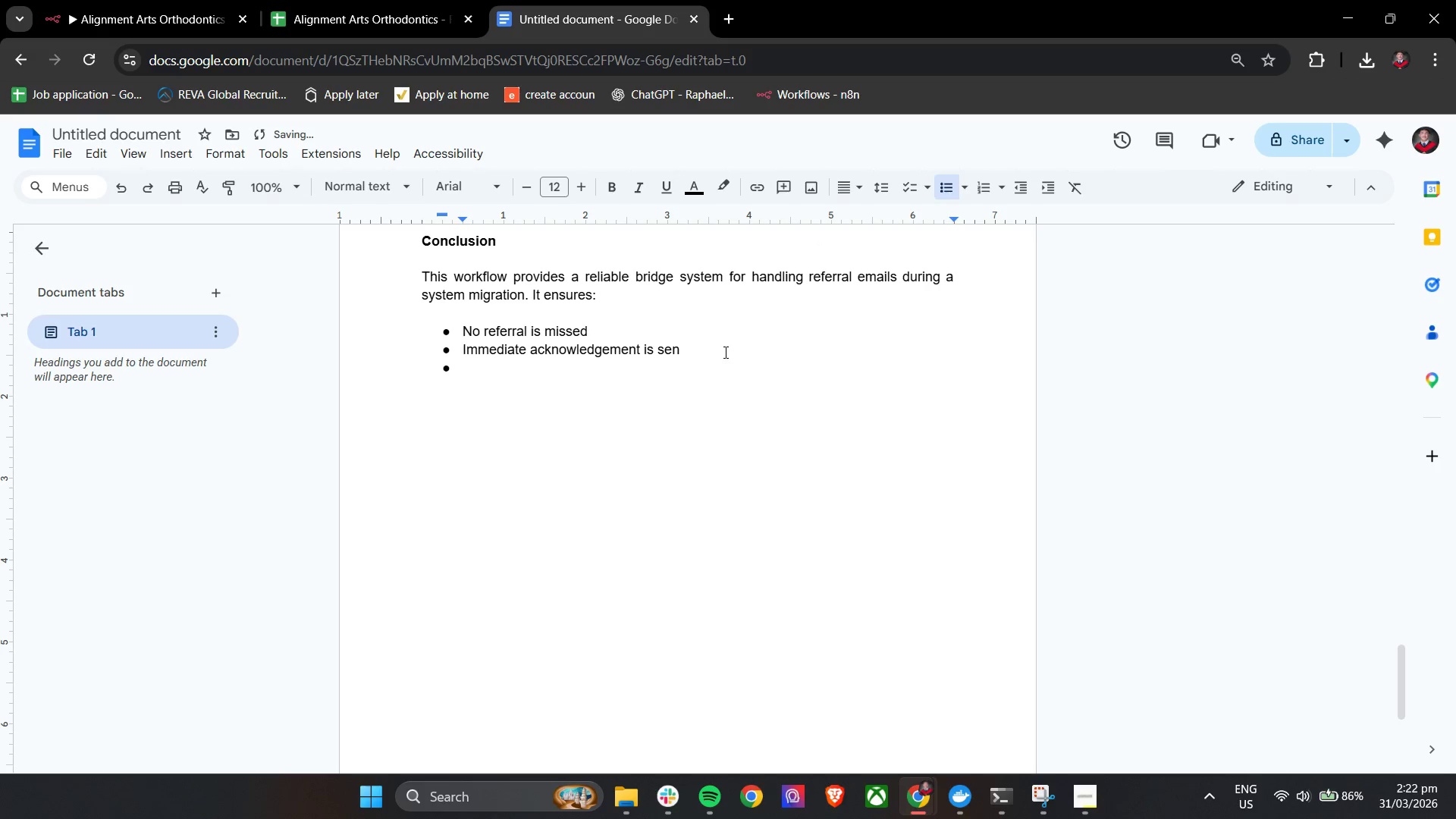 
key(T)